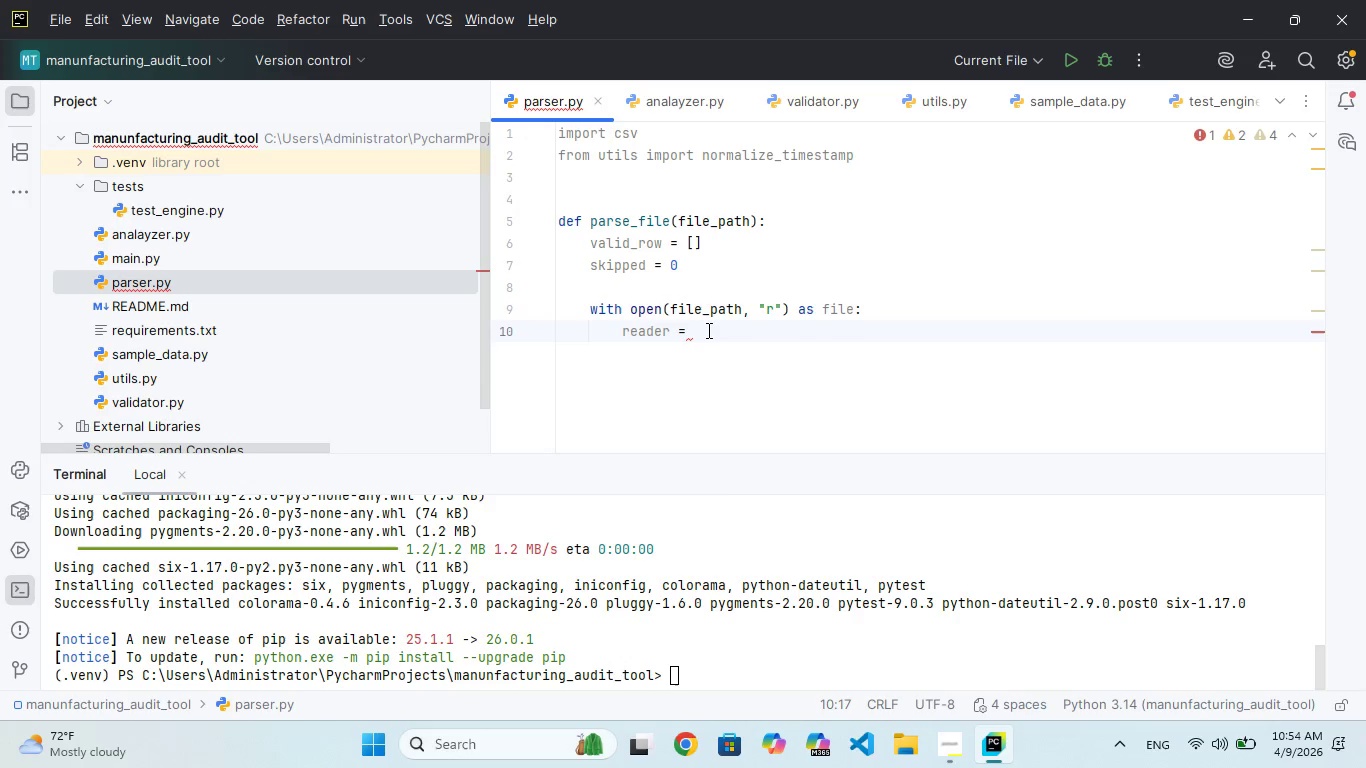 
type( csv.Dic)
 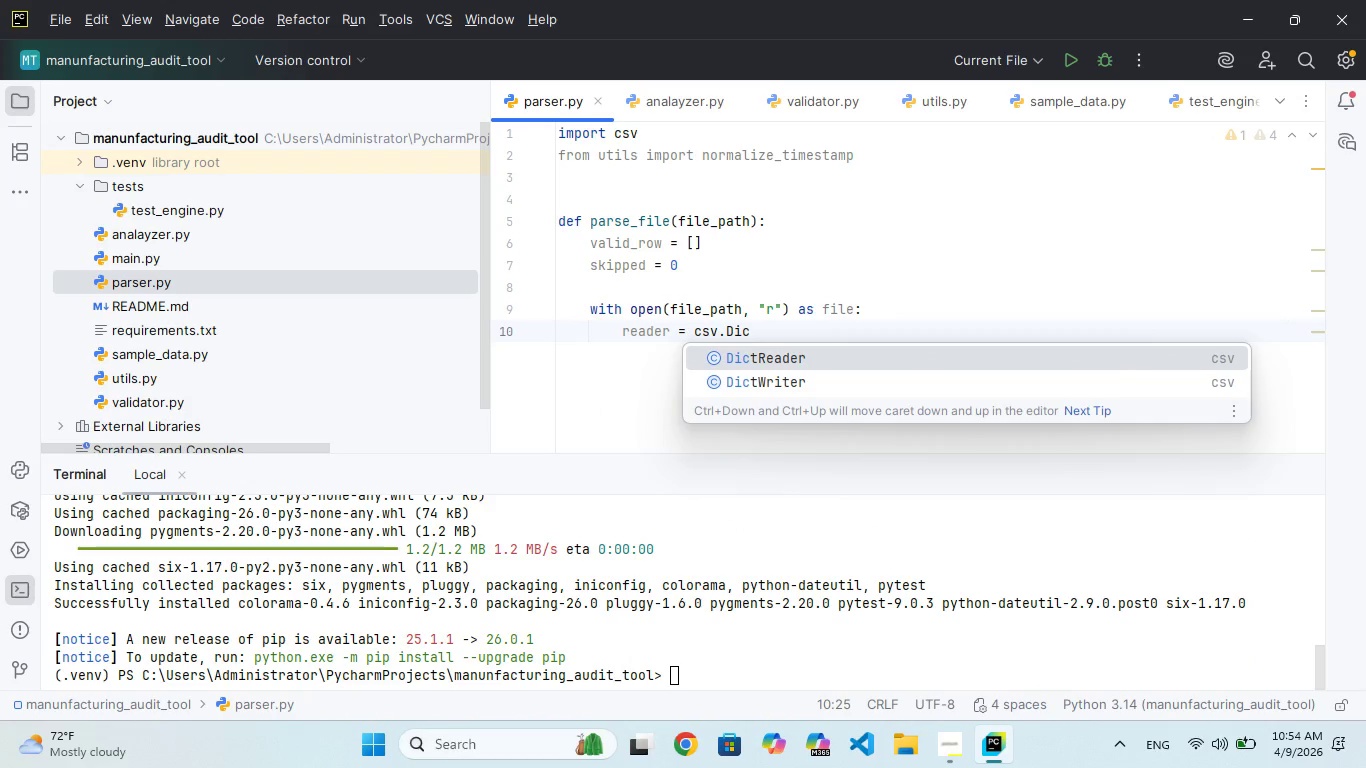 
type(Reader)
 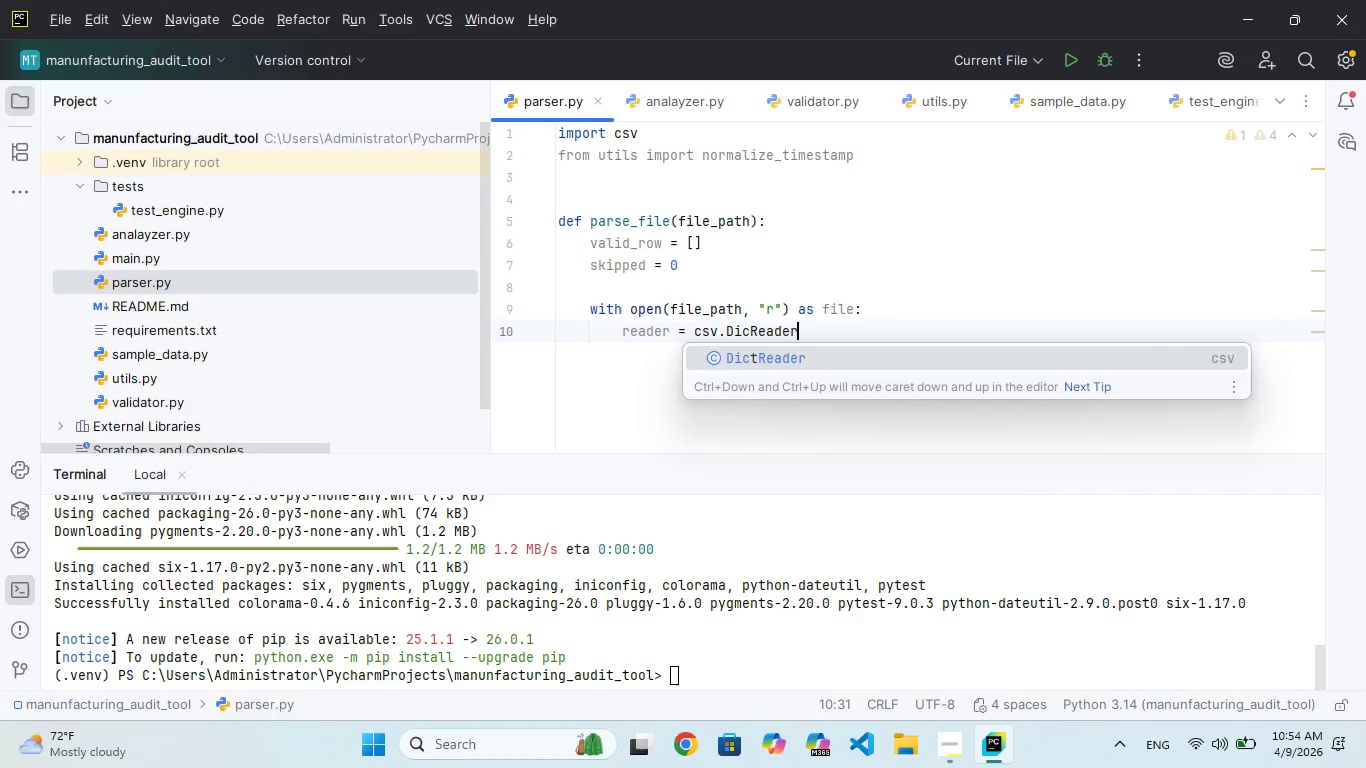 
hold_key(key=Enter, duration=0.38)
 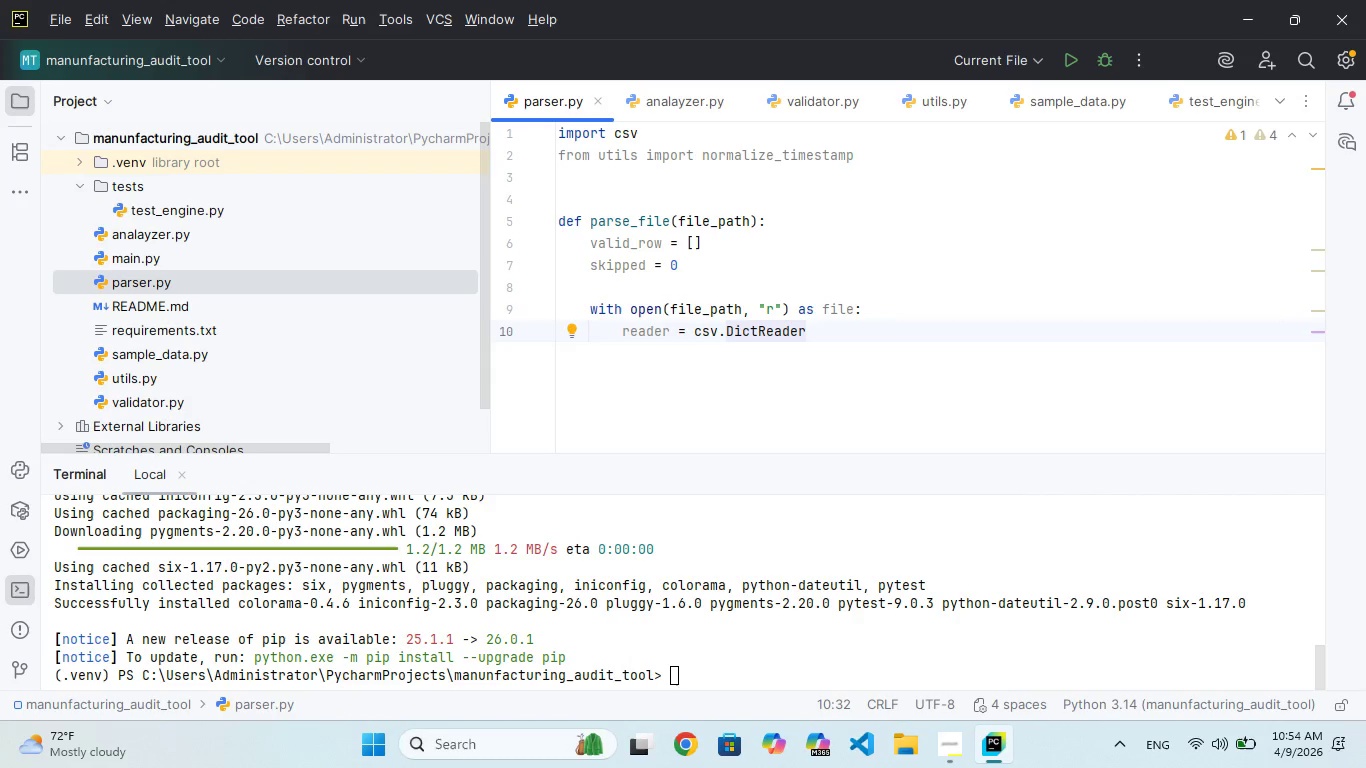 
type((file)
 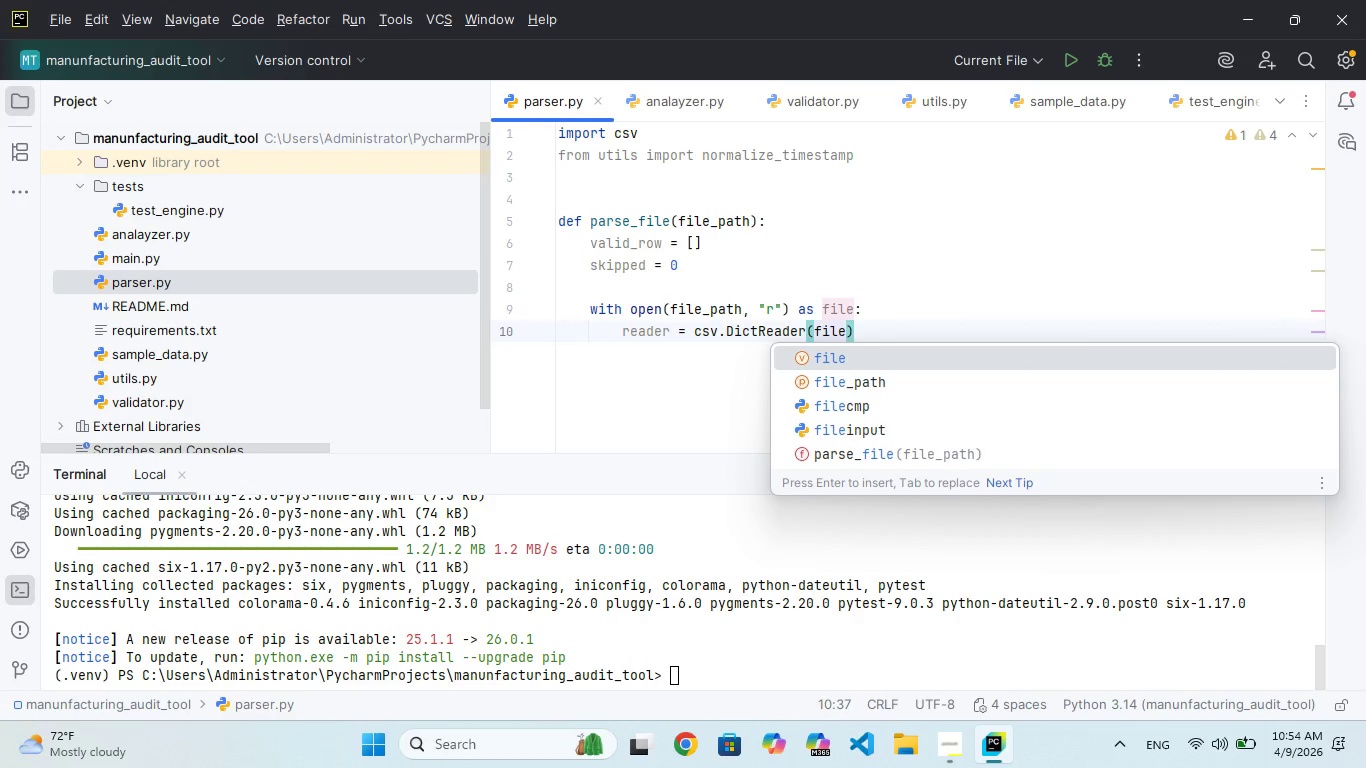 
key(ArrowRight)
 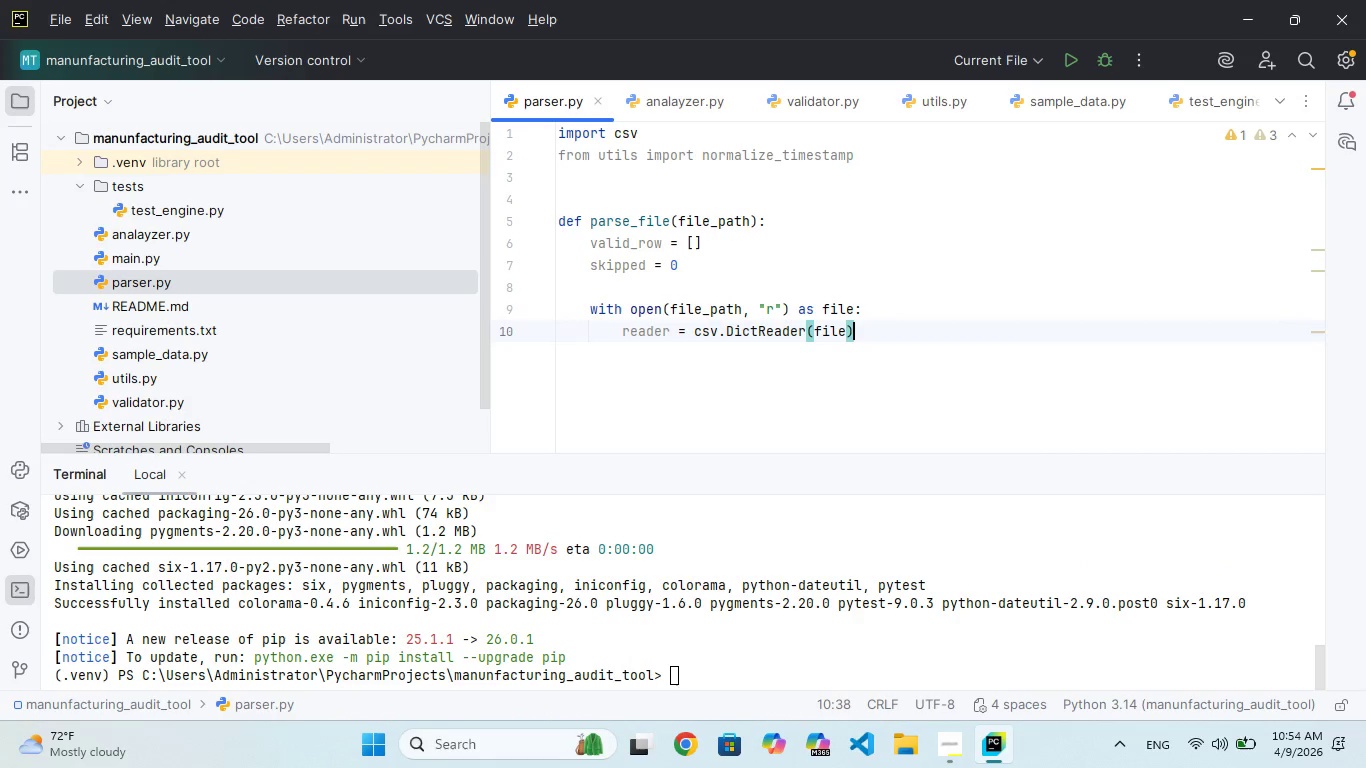 
key(Enter)
 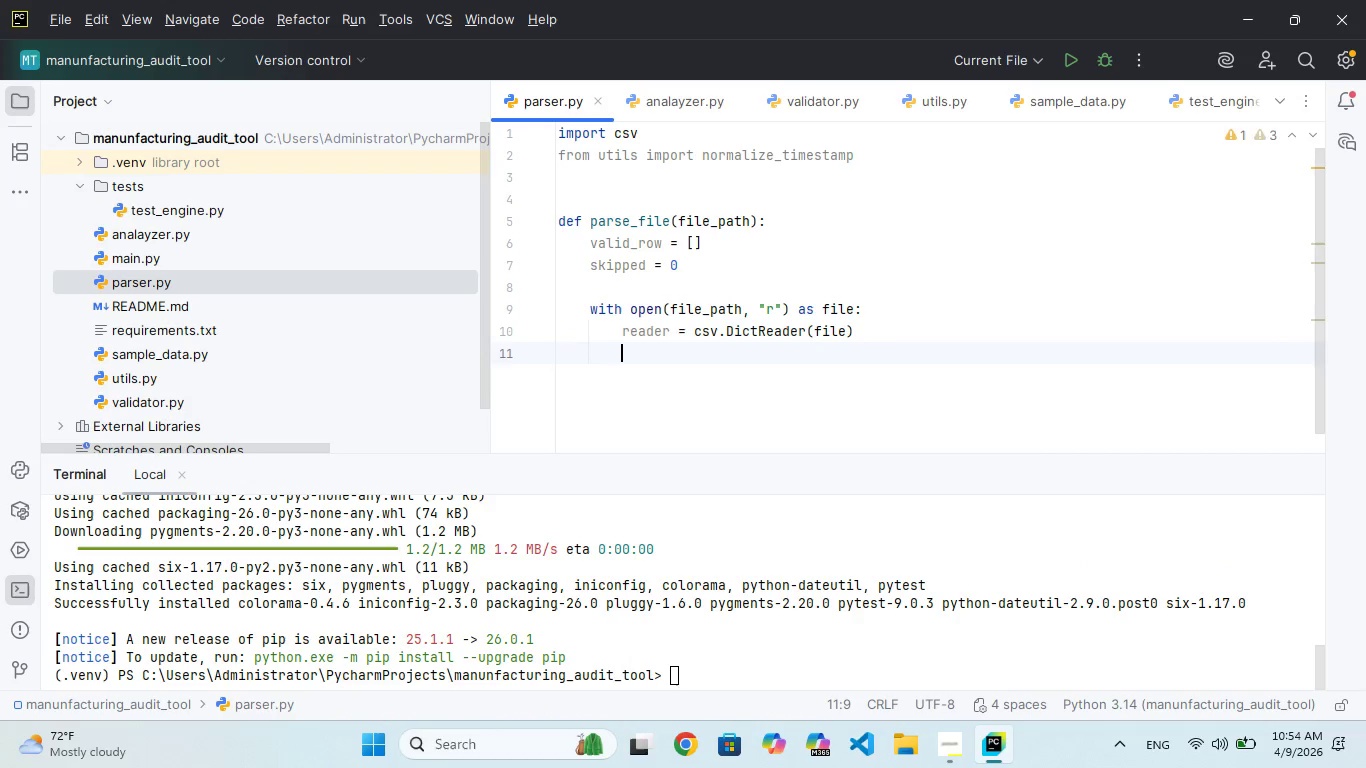 
key(Enter)
 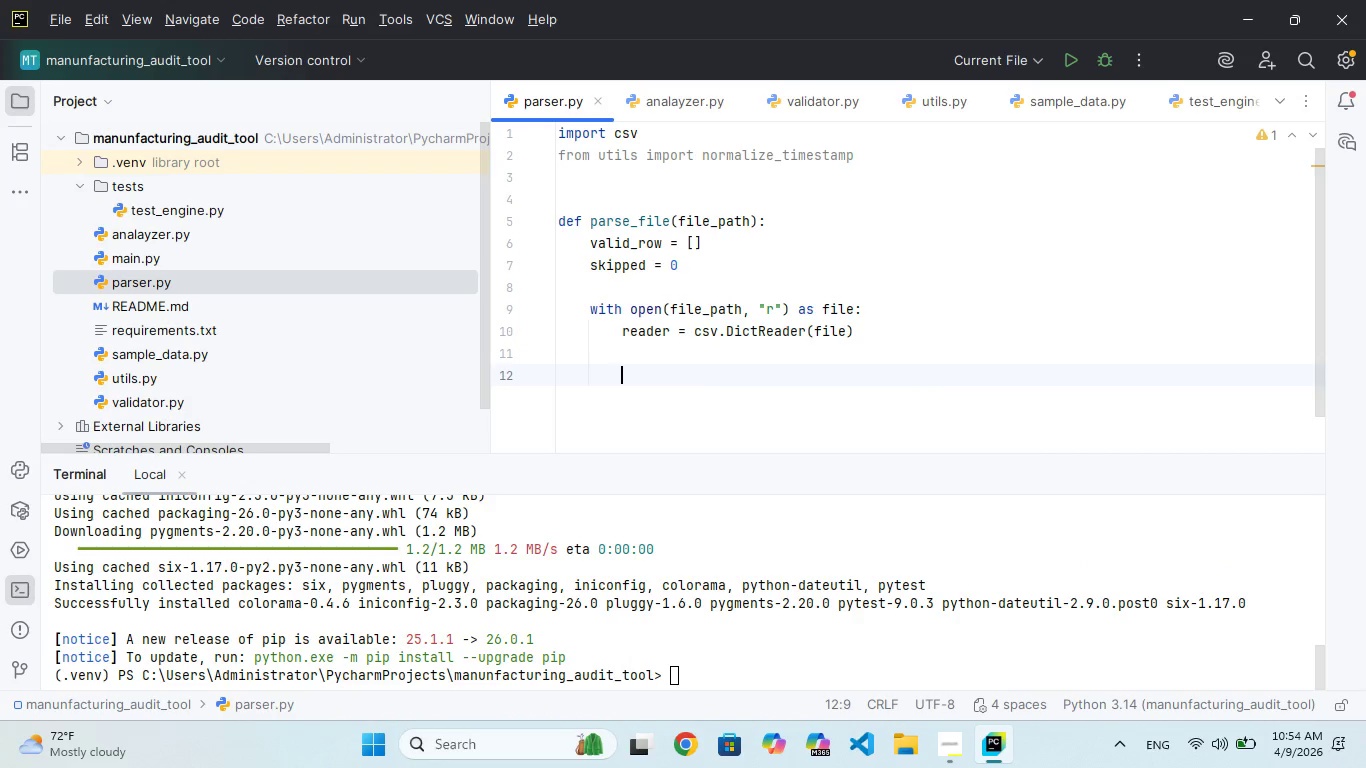 
type(for roe)
key(Backspace)
type(w)
 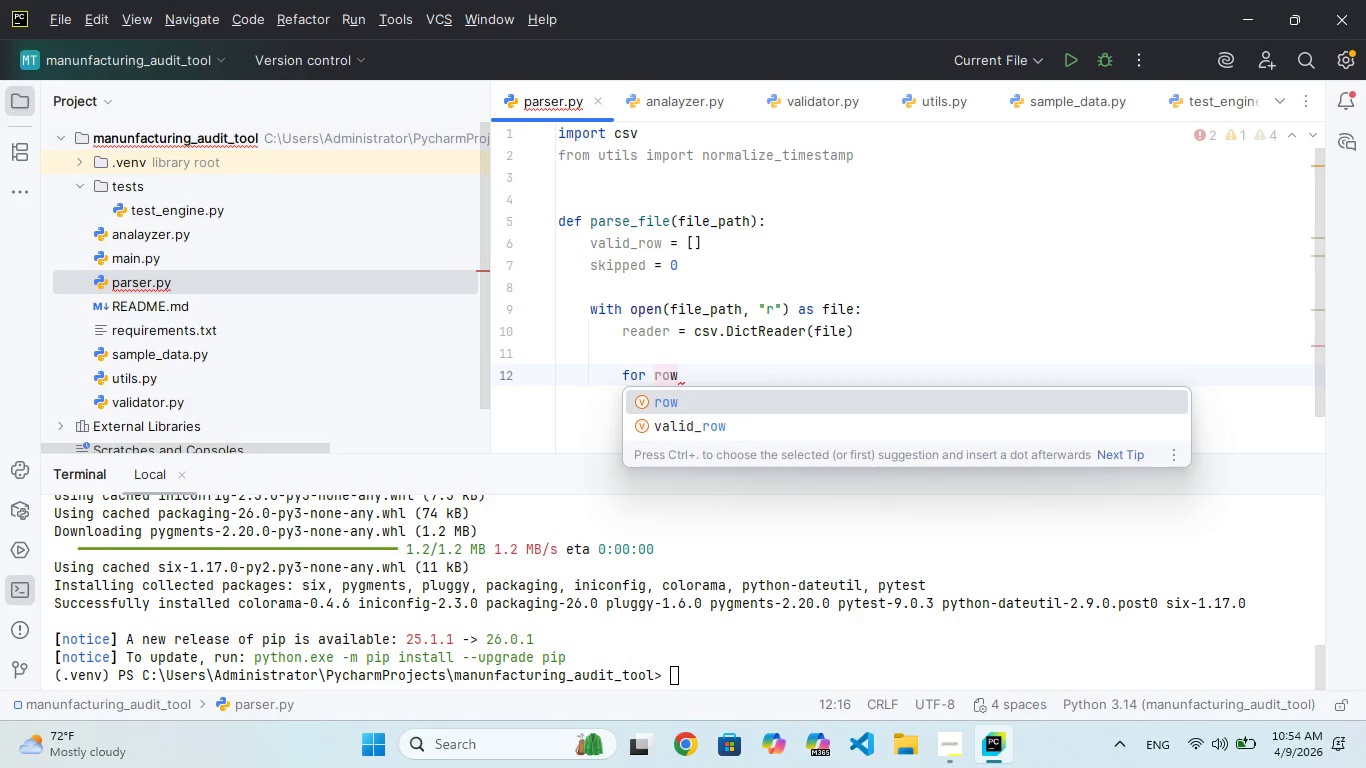 
type( in reader:)
 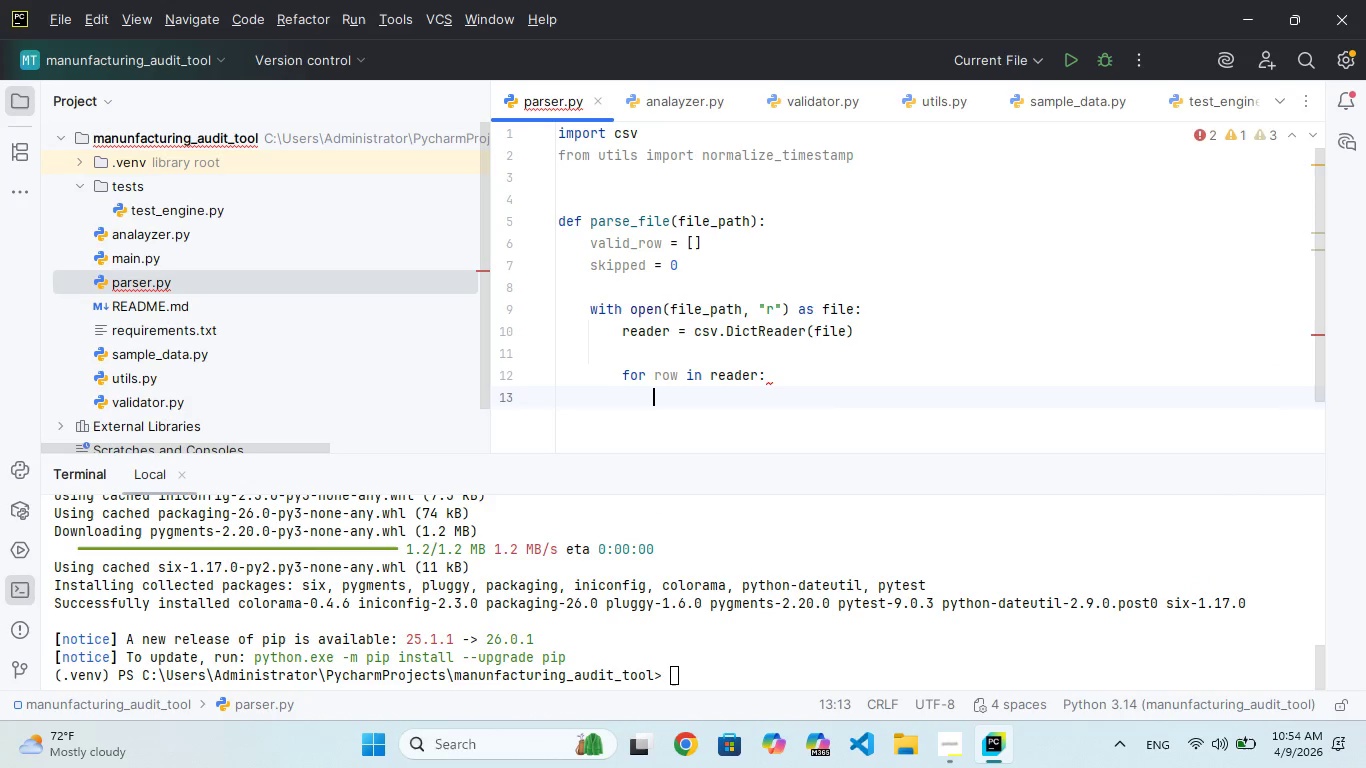 
 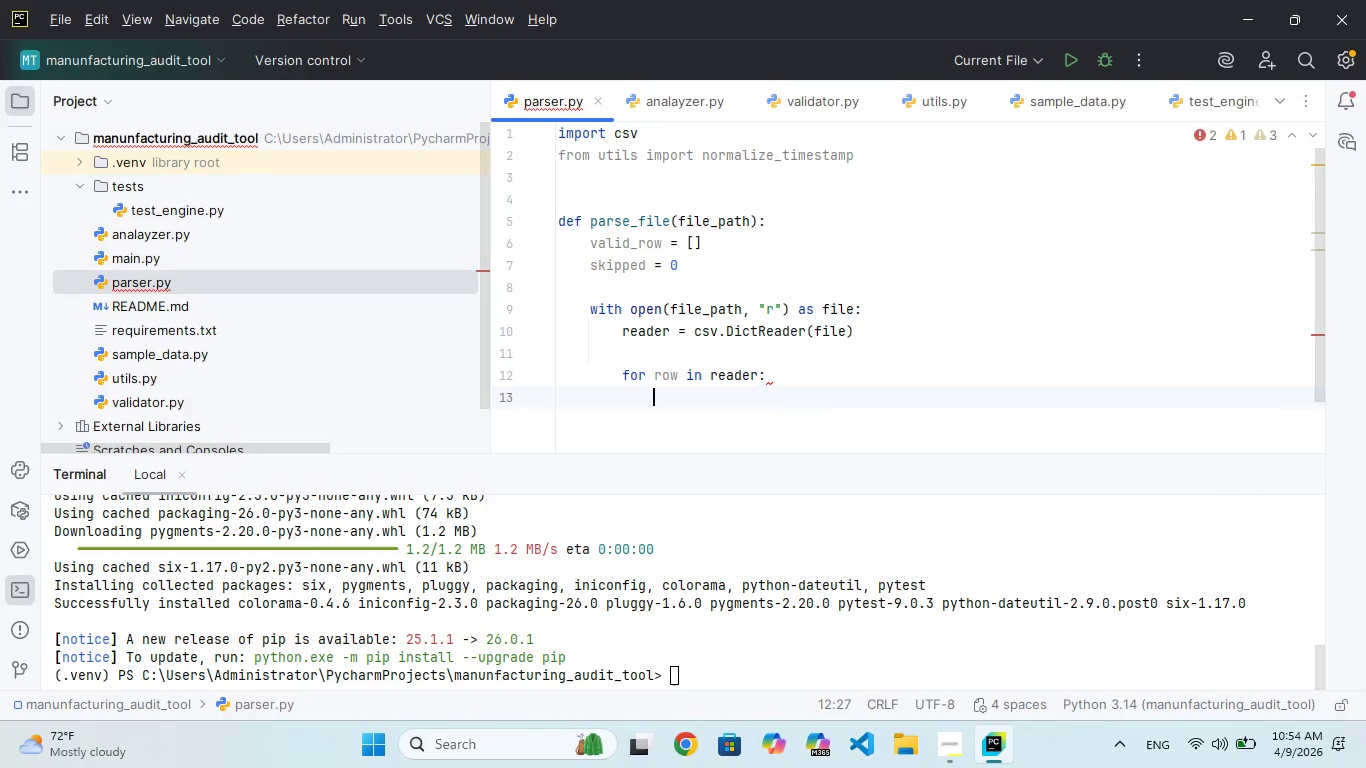 
key(Enter)
 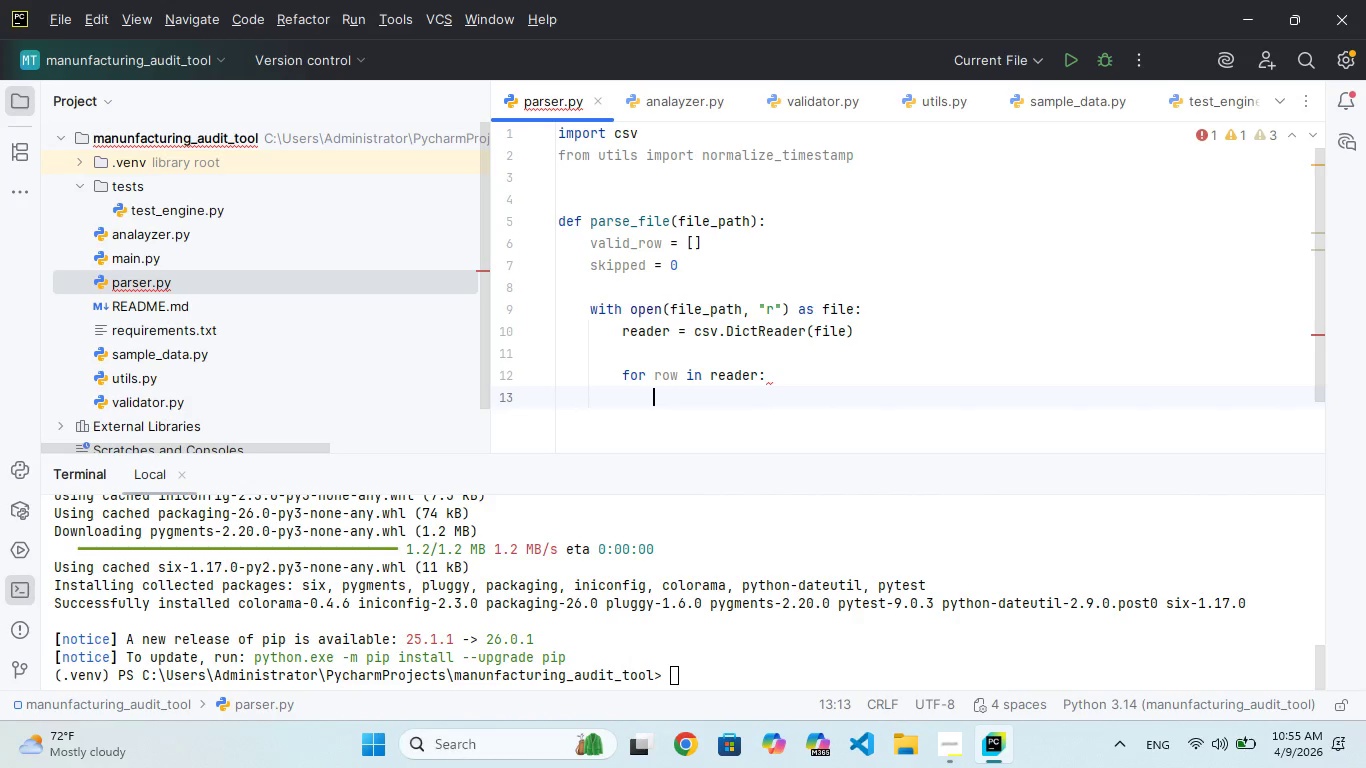 
wait(11.81)
 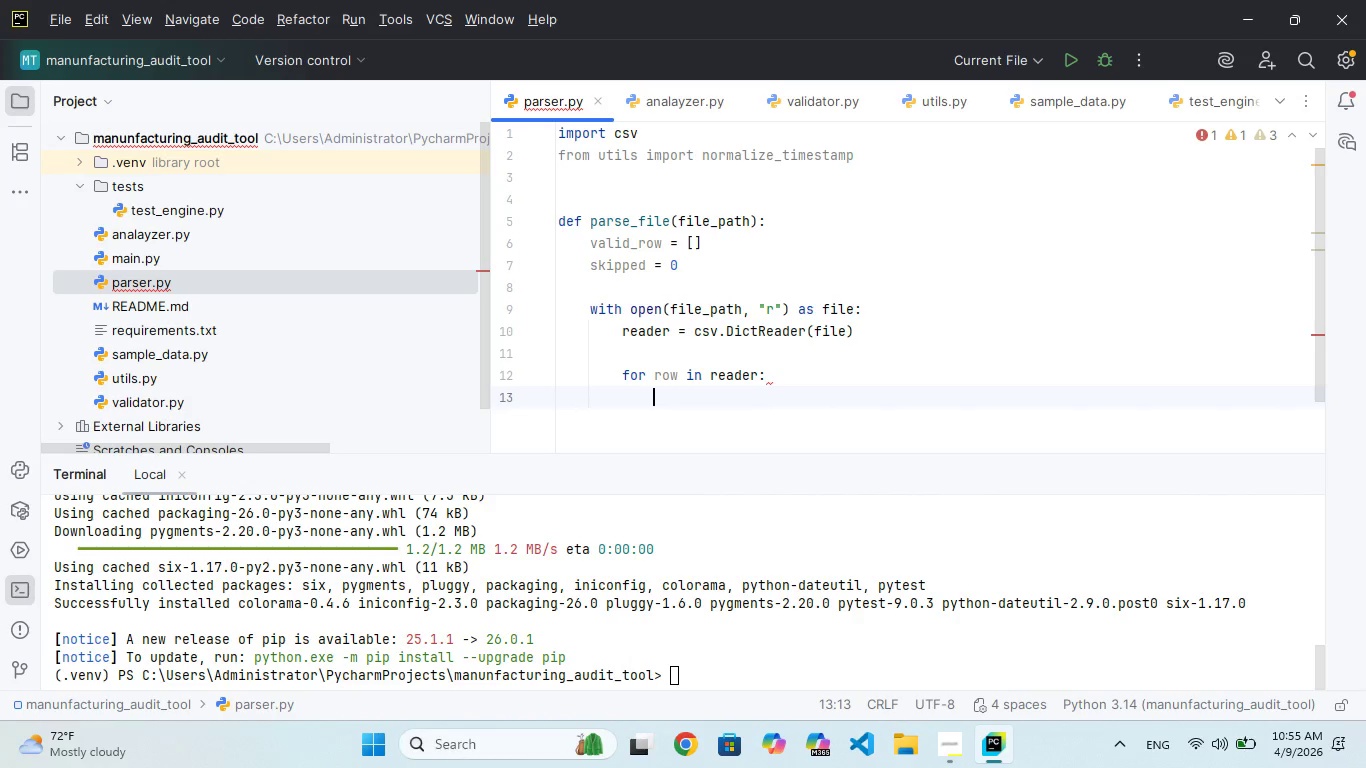 
type(try:)
 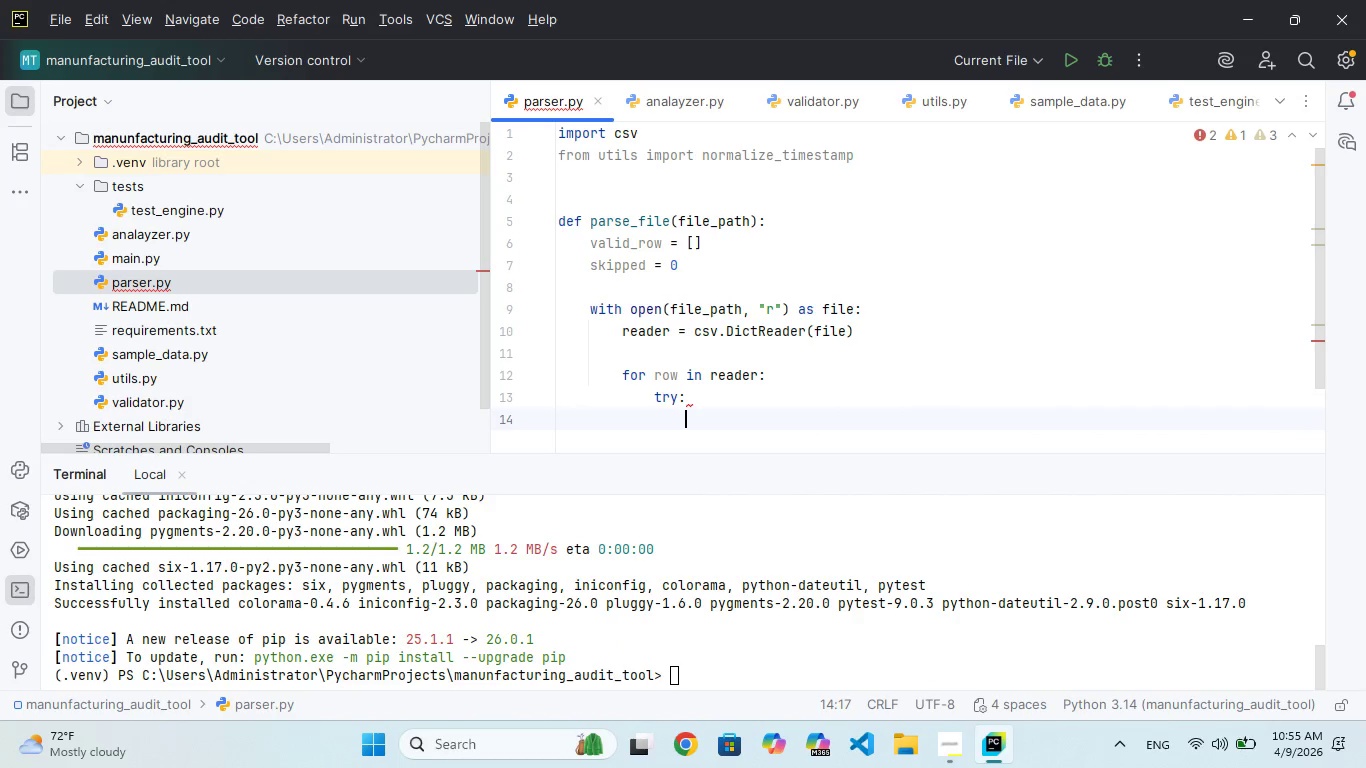 
 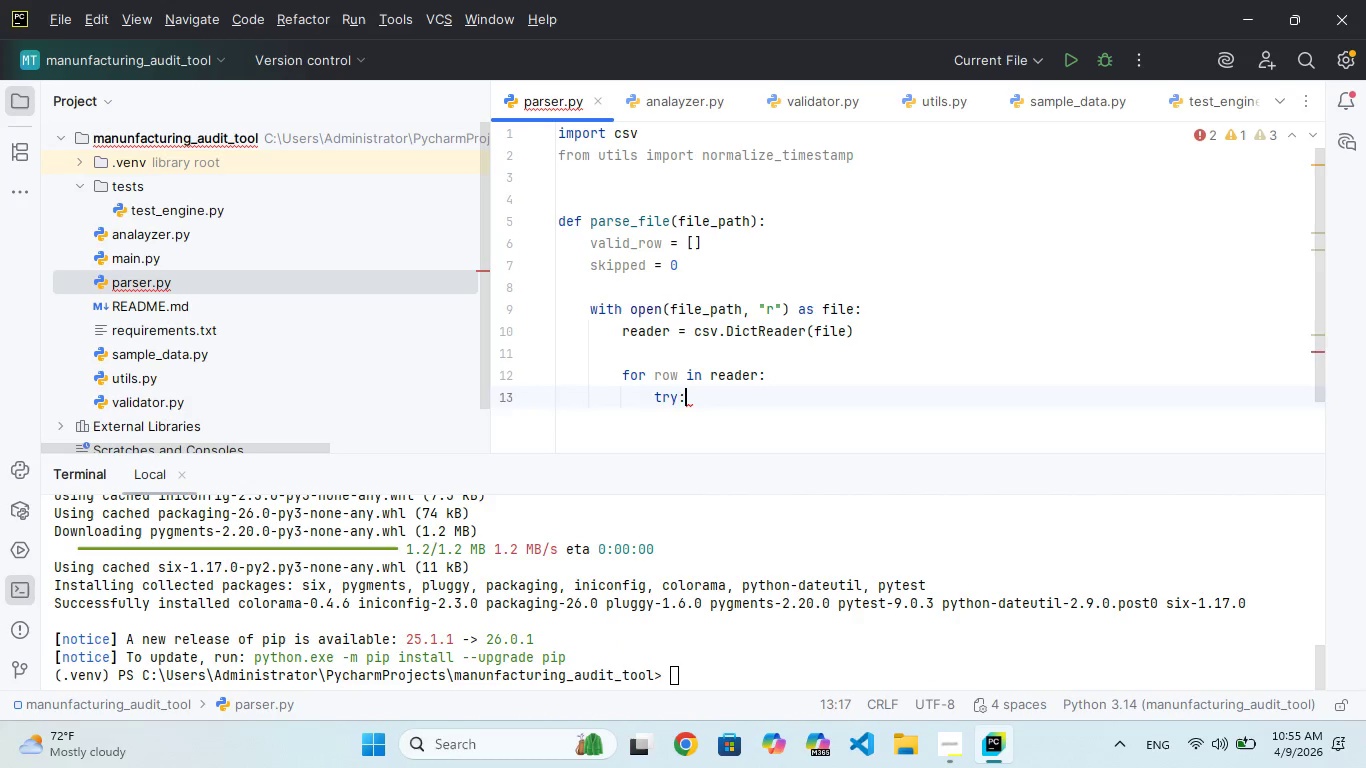 
key(Enter)
 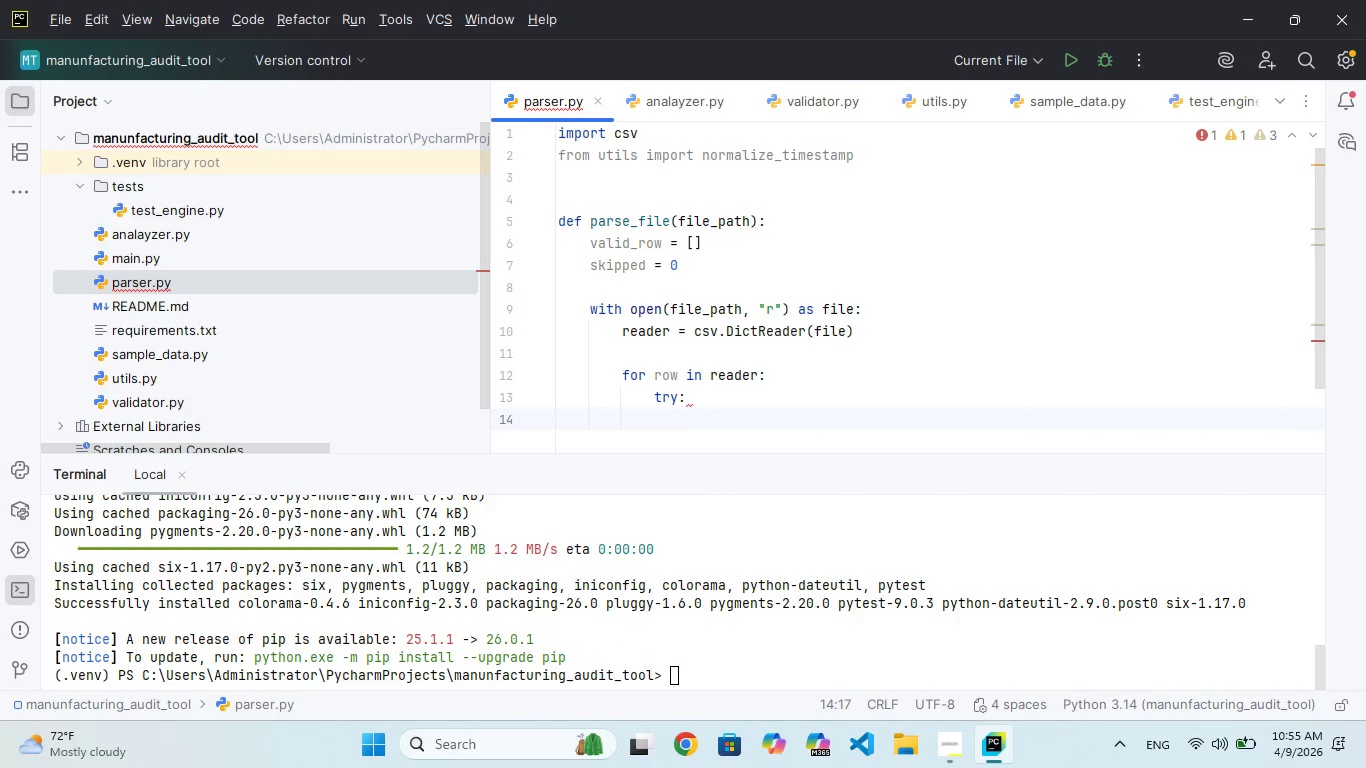 
type(ts = normaize_timestamp)
 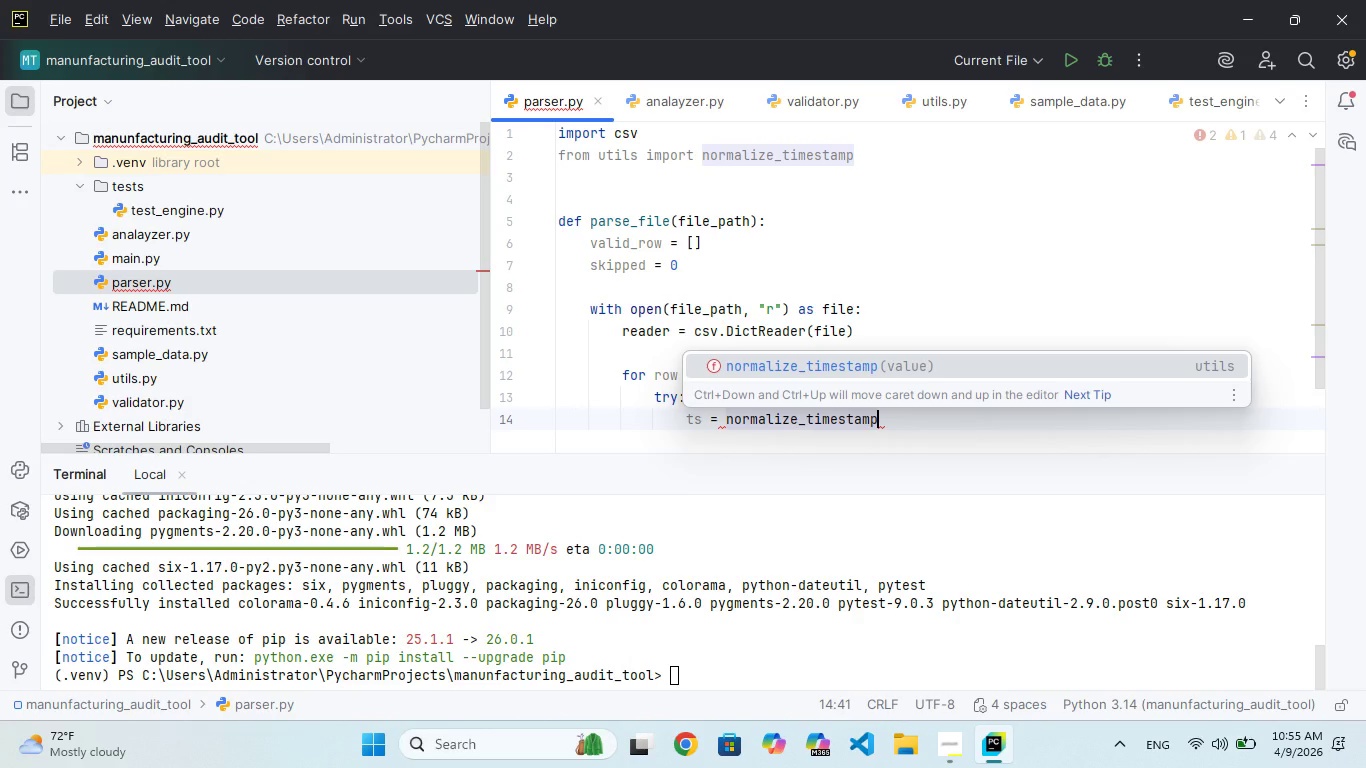 
hold_key(key=L, duration=0.31)
 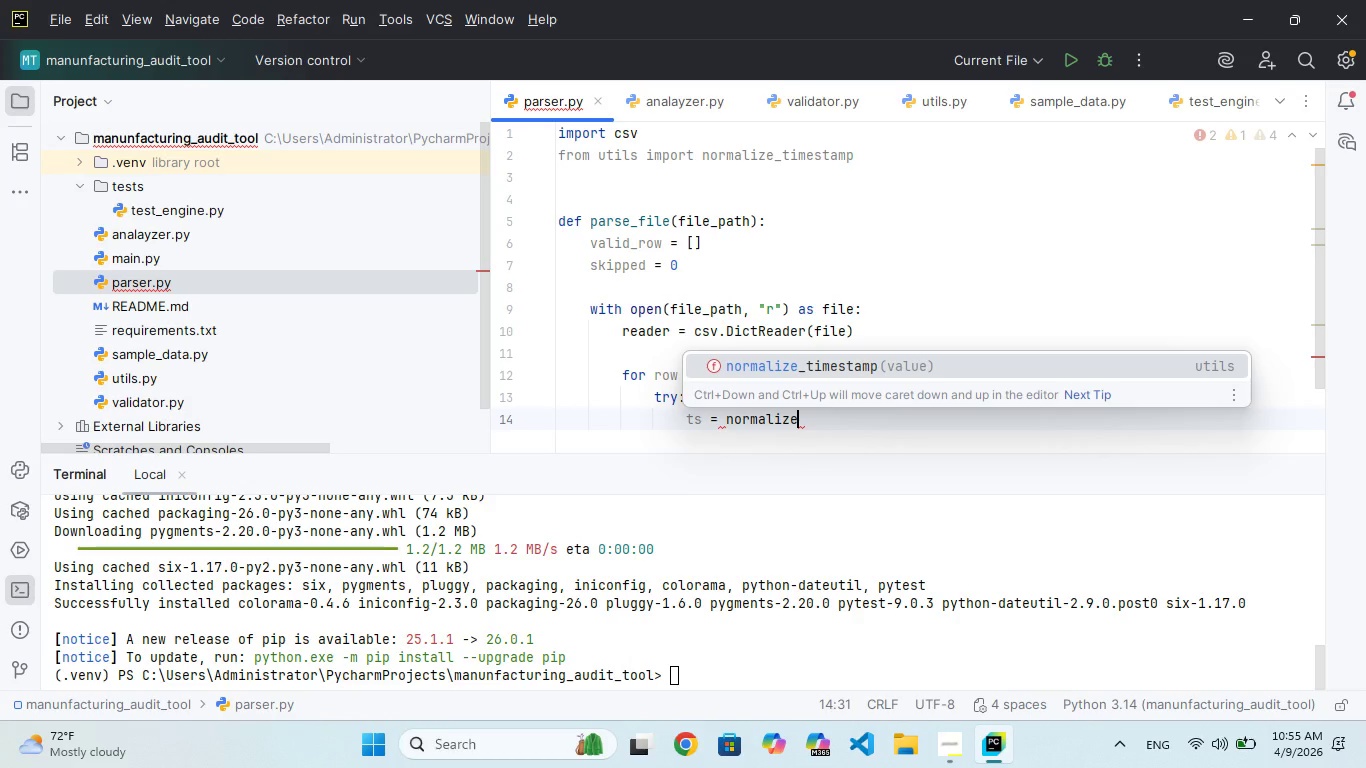 
wait(5.44)
 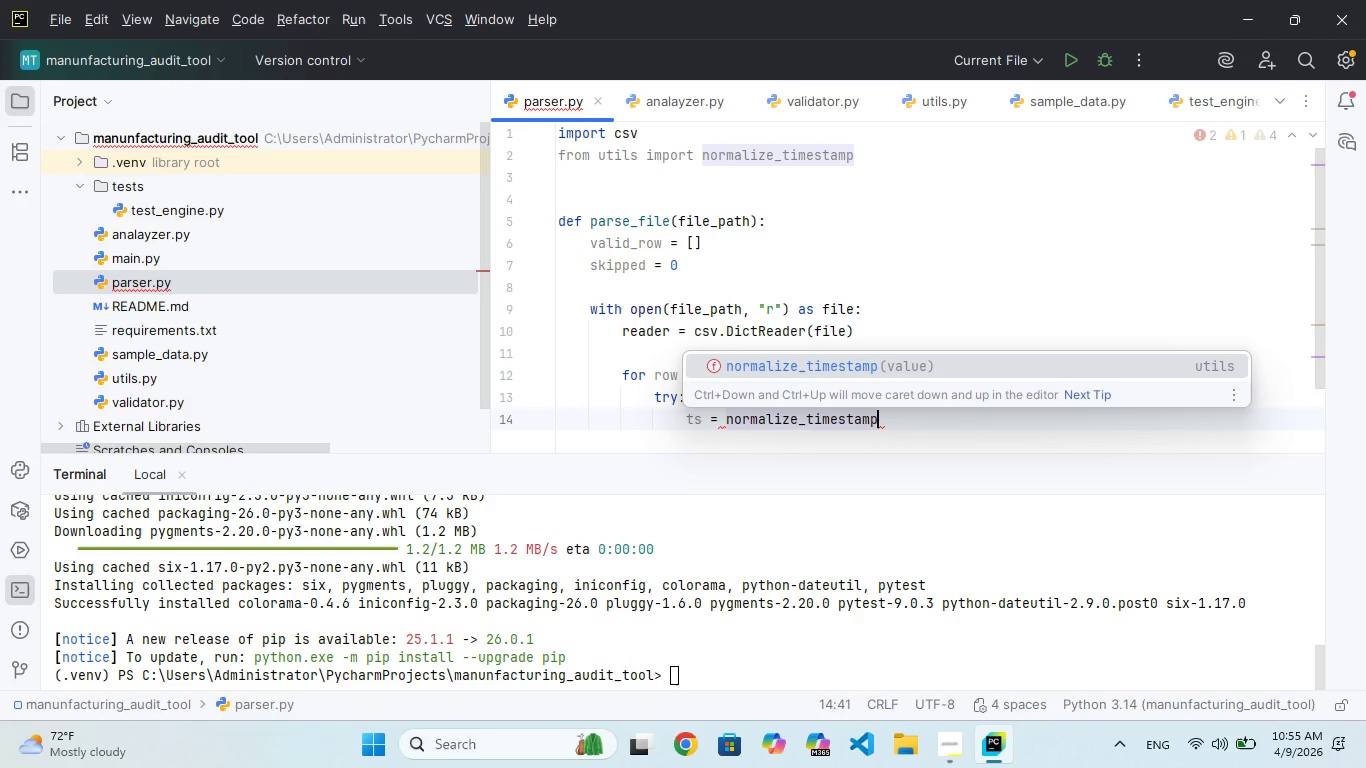 
type((row)
 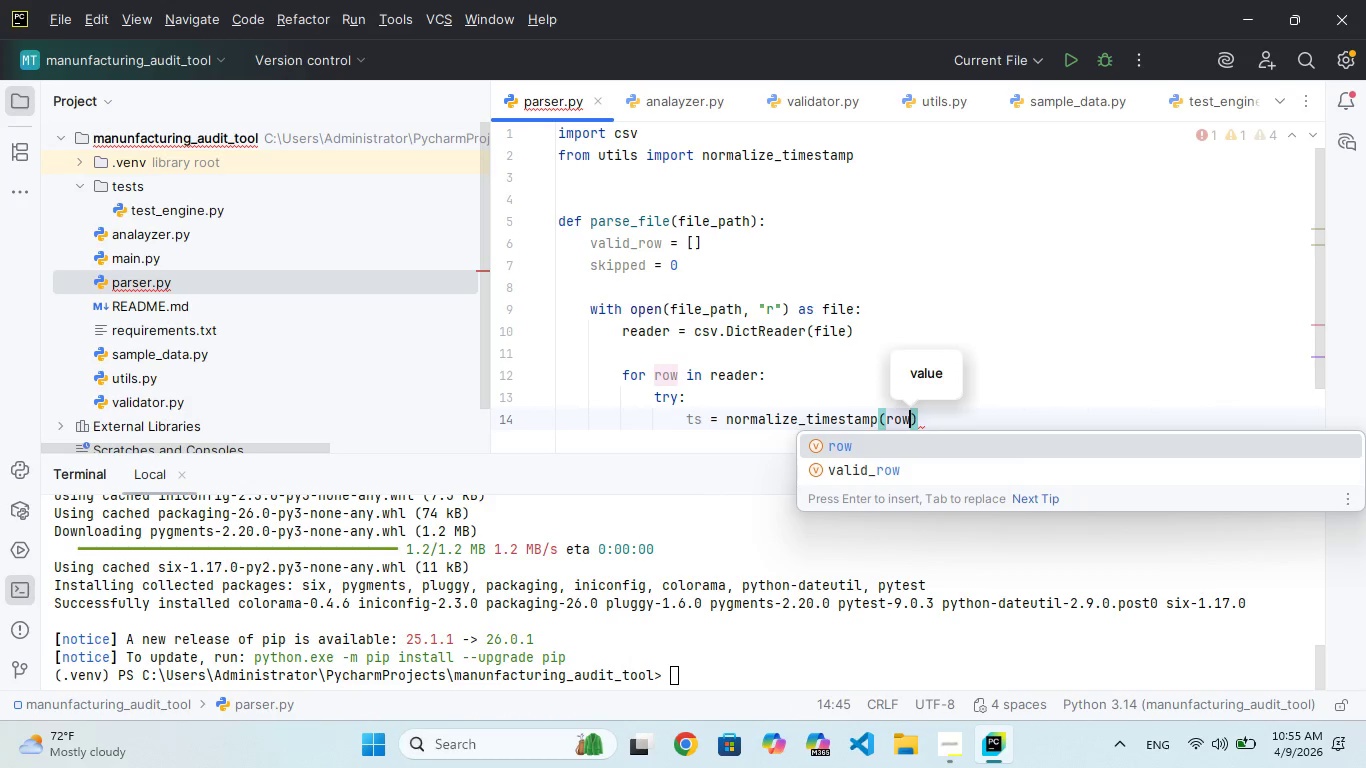 
type(["timestmap)
 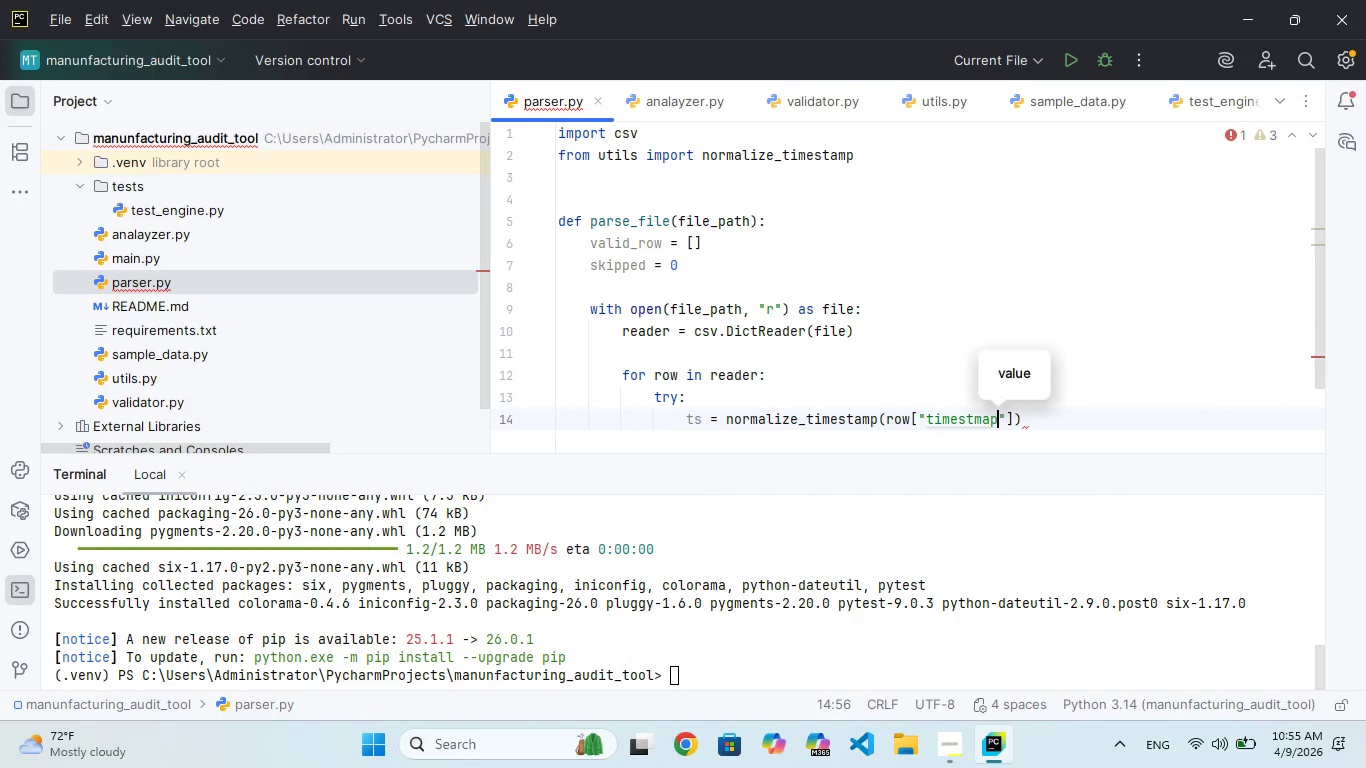 
key(ArrowRight)
 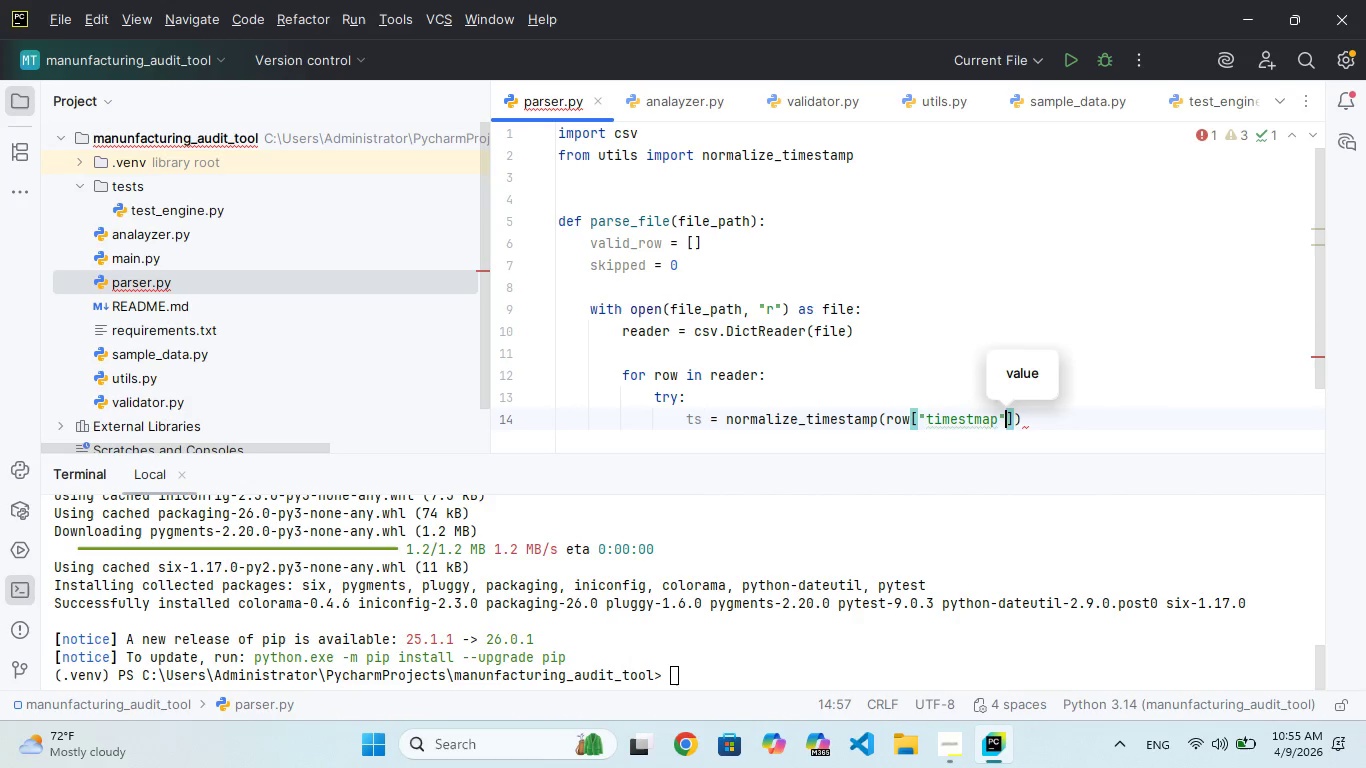 
key(ArrowRight)
 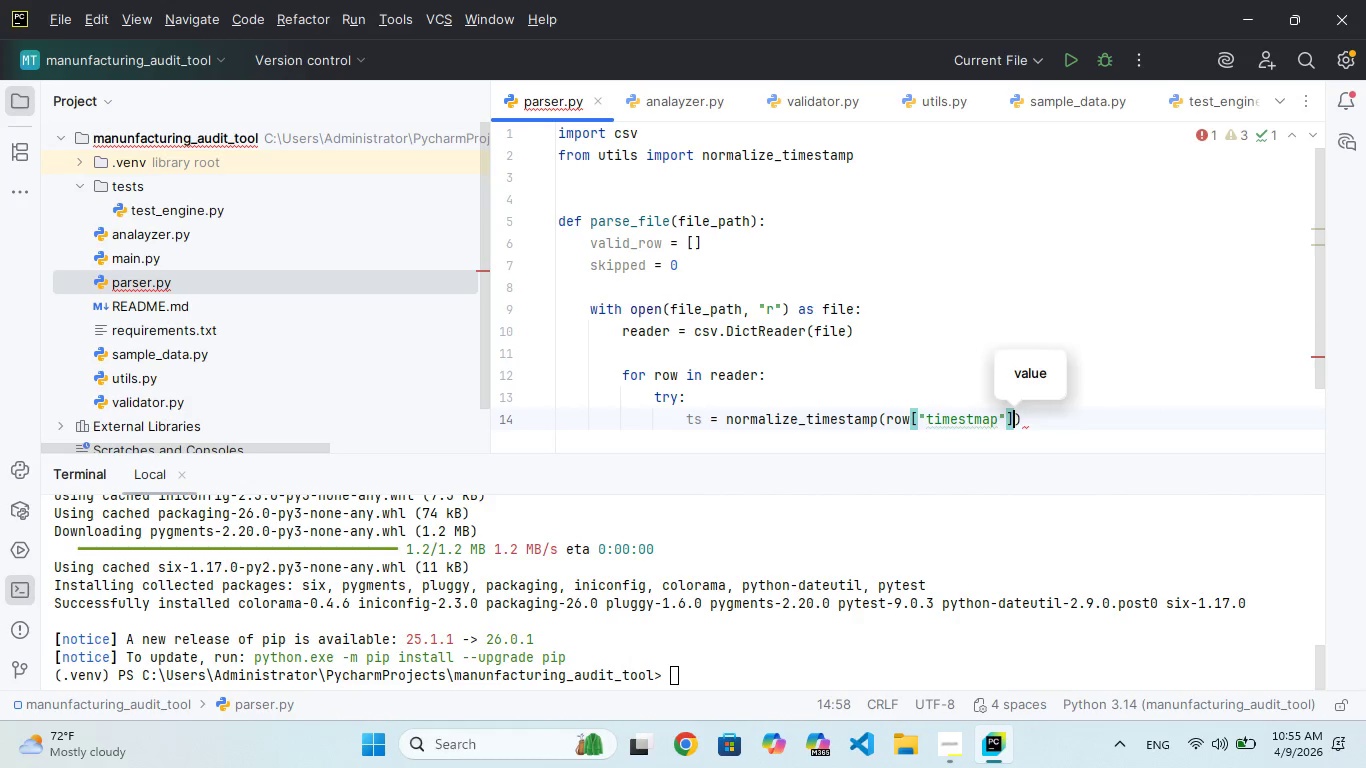 
key(ArrowRight)
 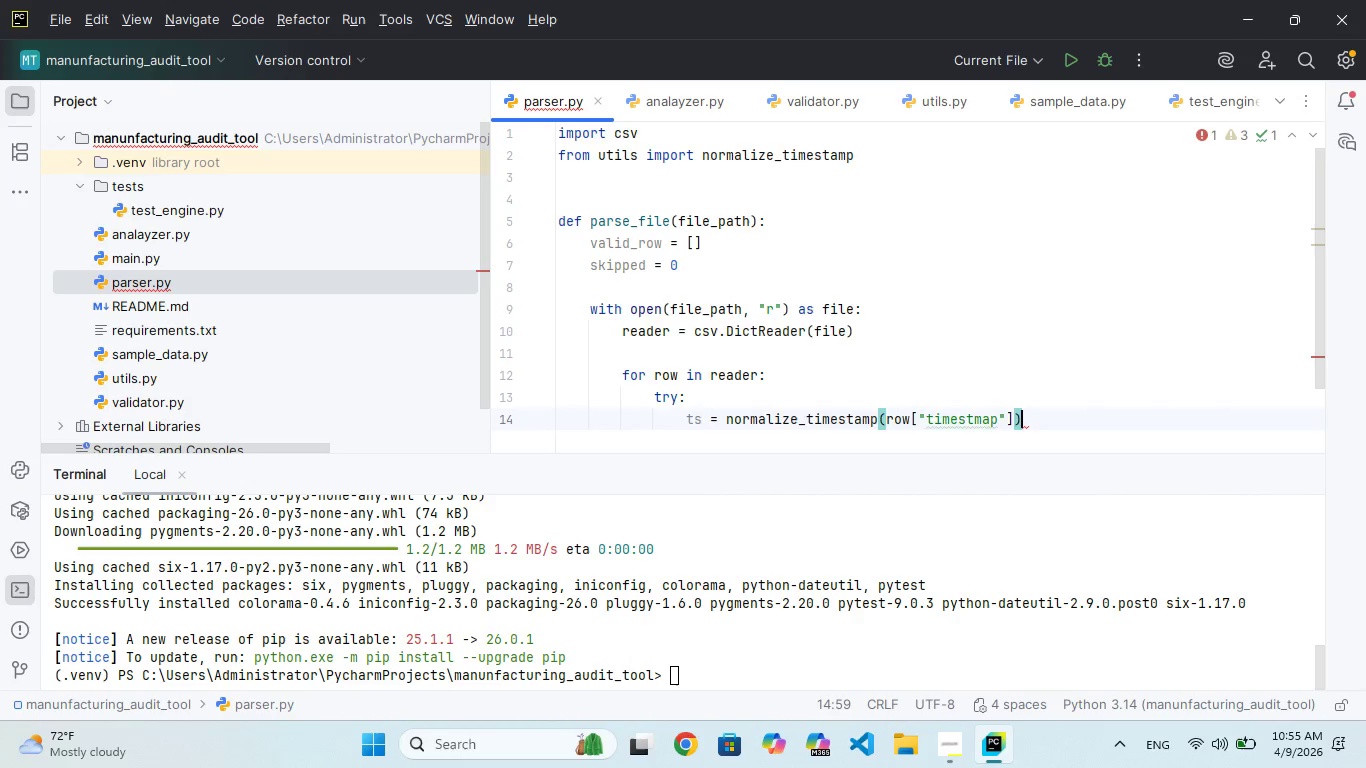 
key(Enter)
 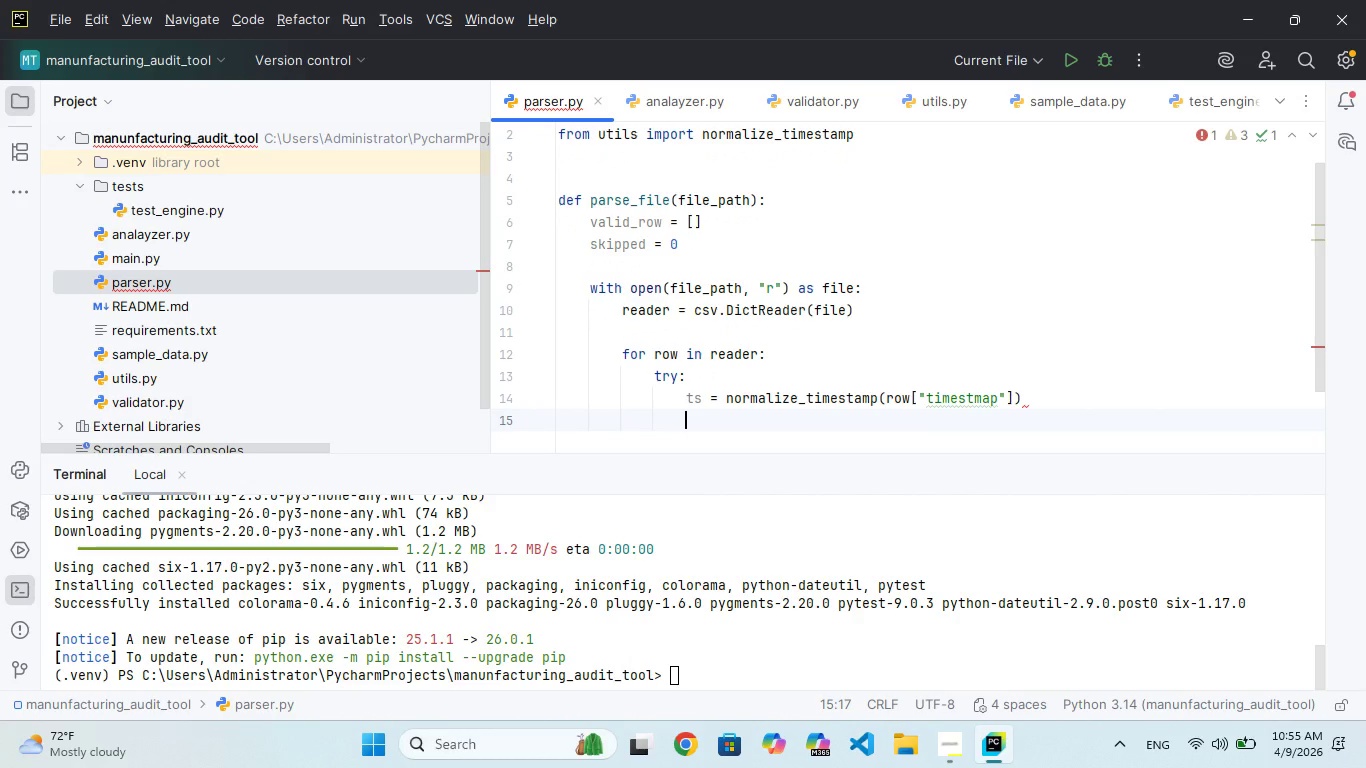 
type(statu)
 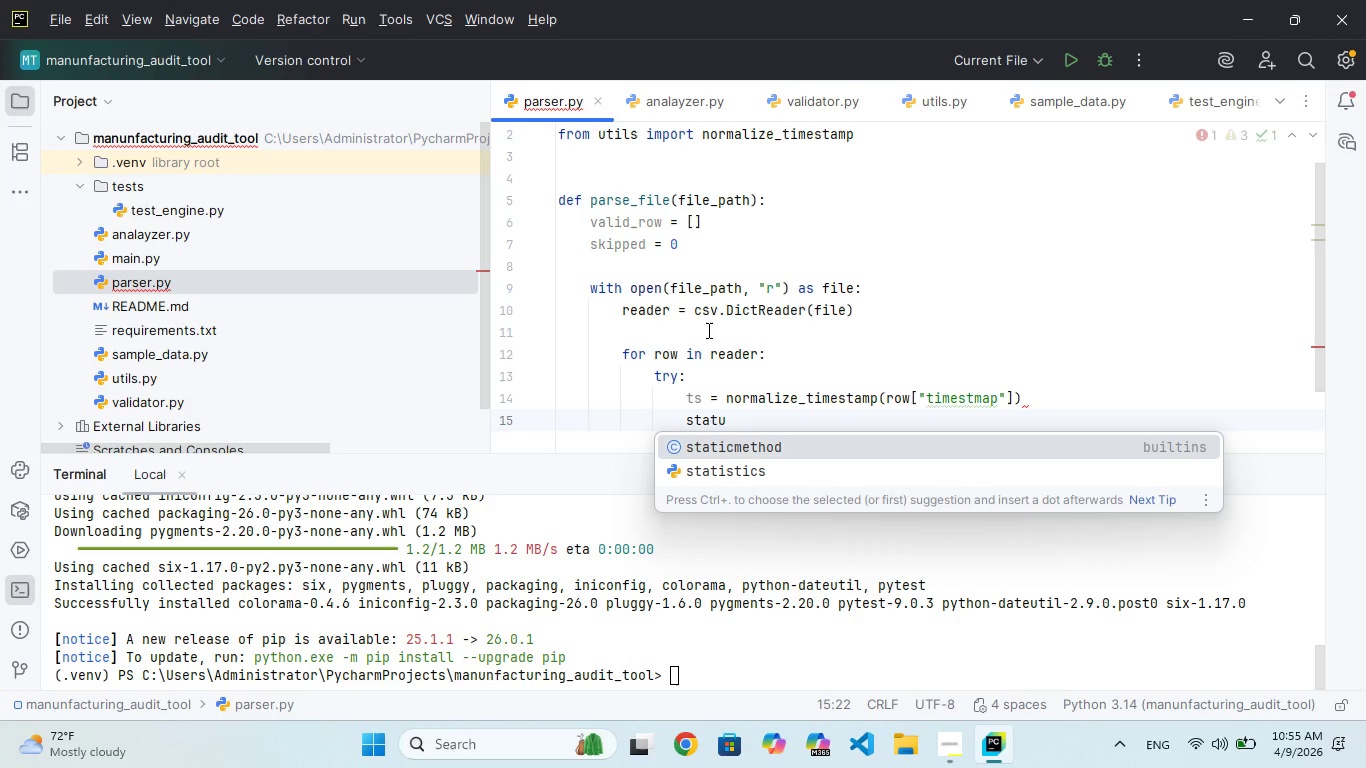 
type(s = row["status)
 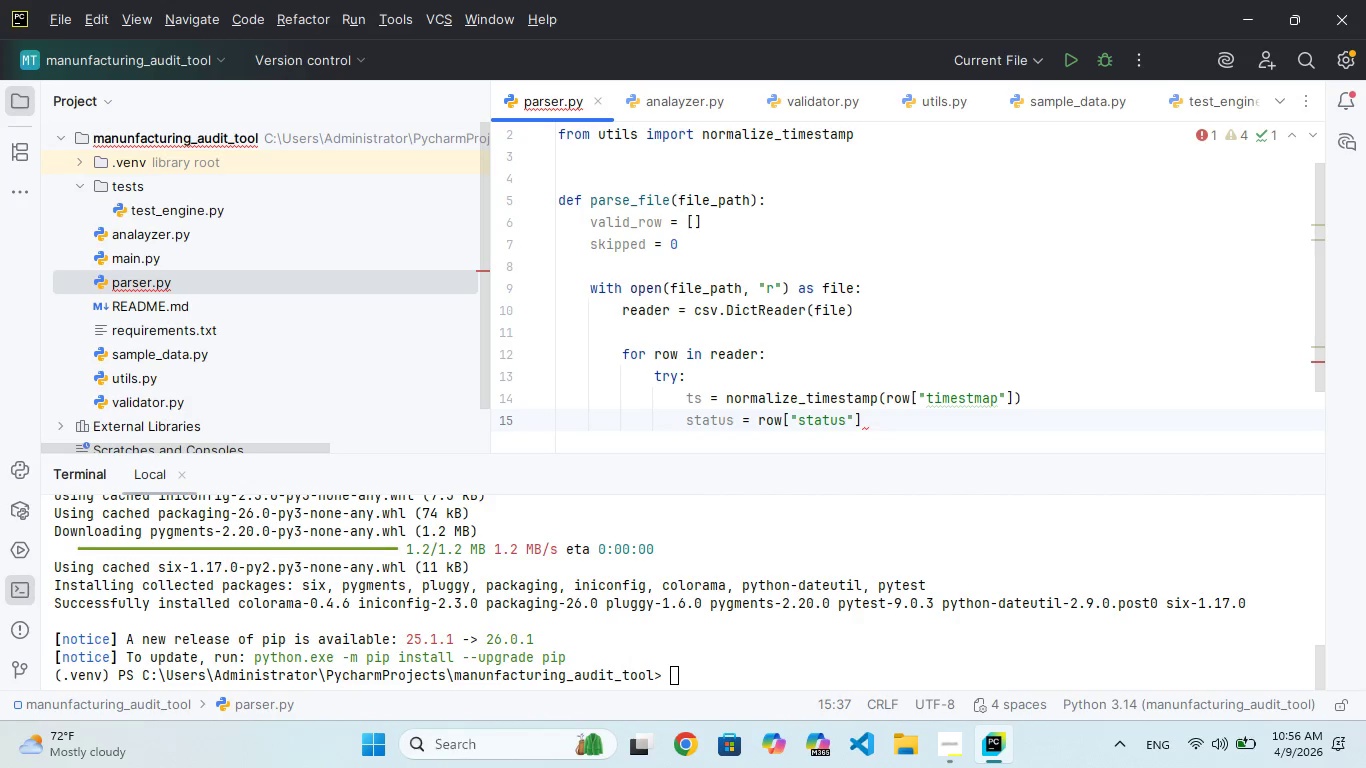 
key(ArrowRight)
 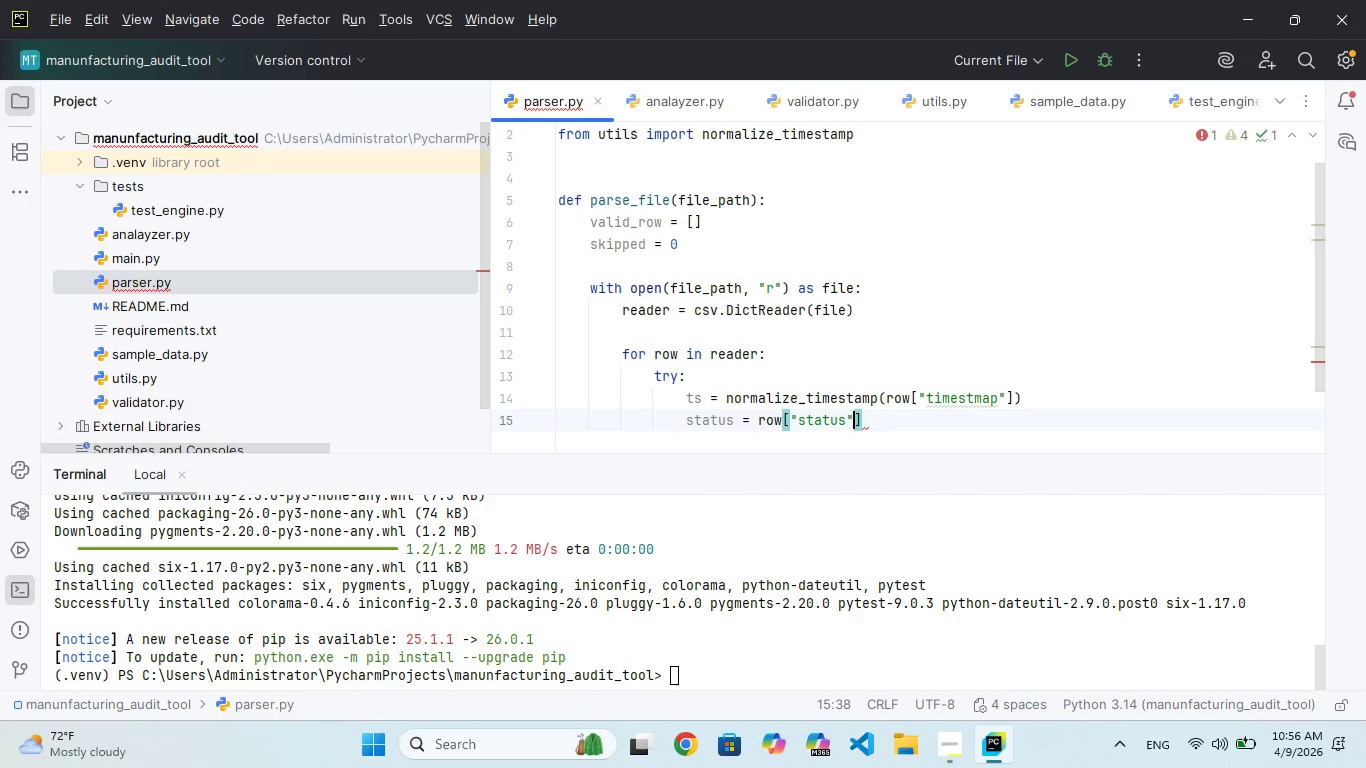 
key(ArrowRight)
 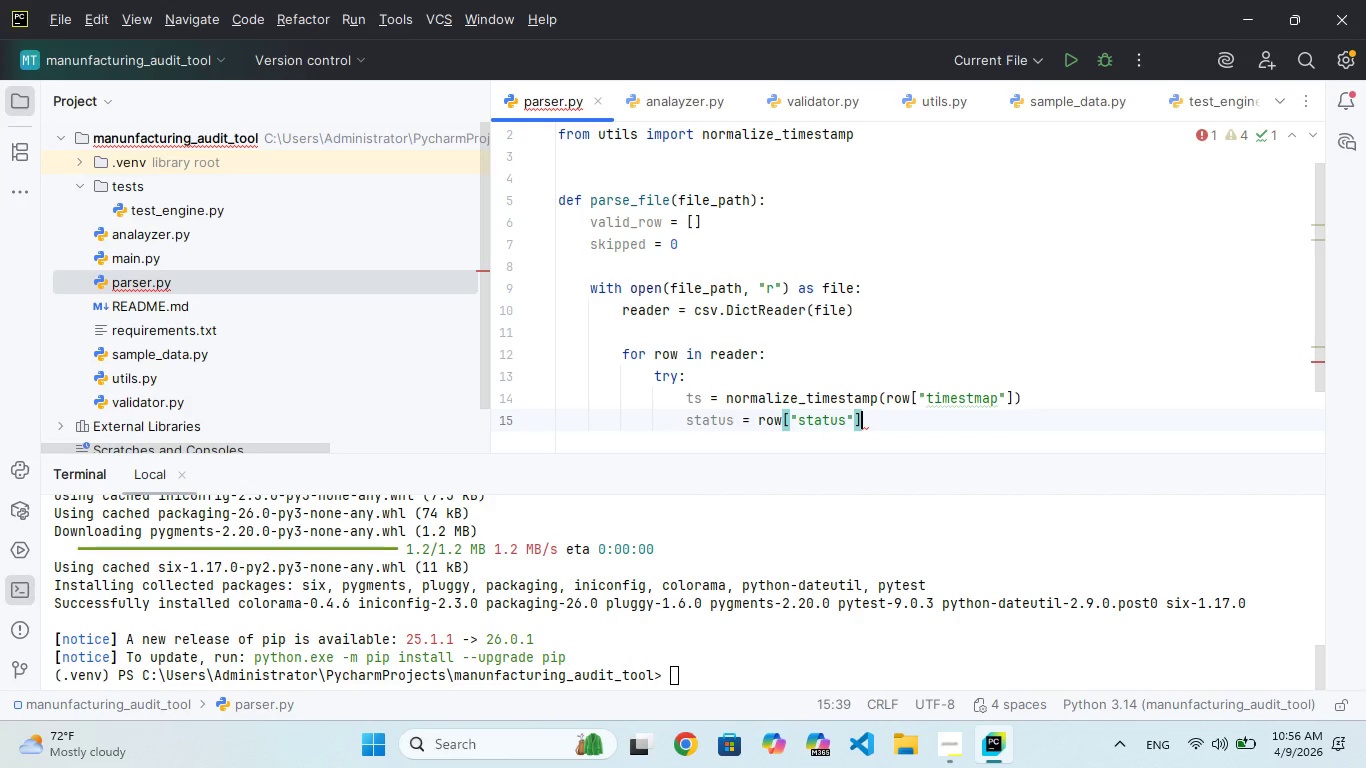 
key(Enter)
 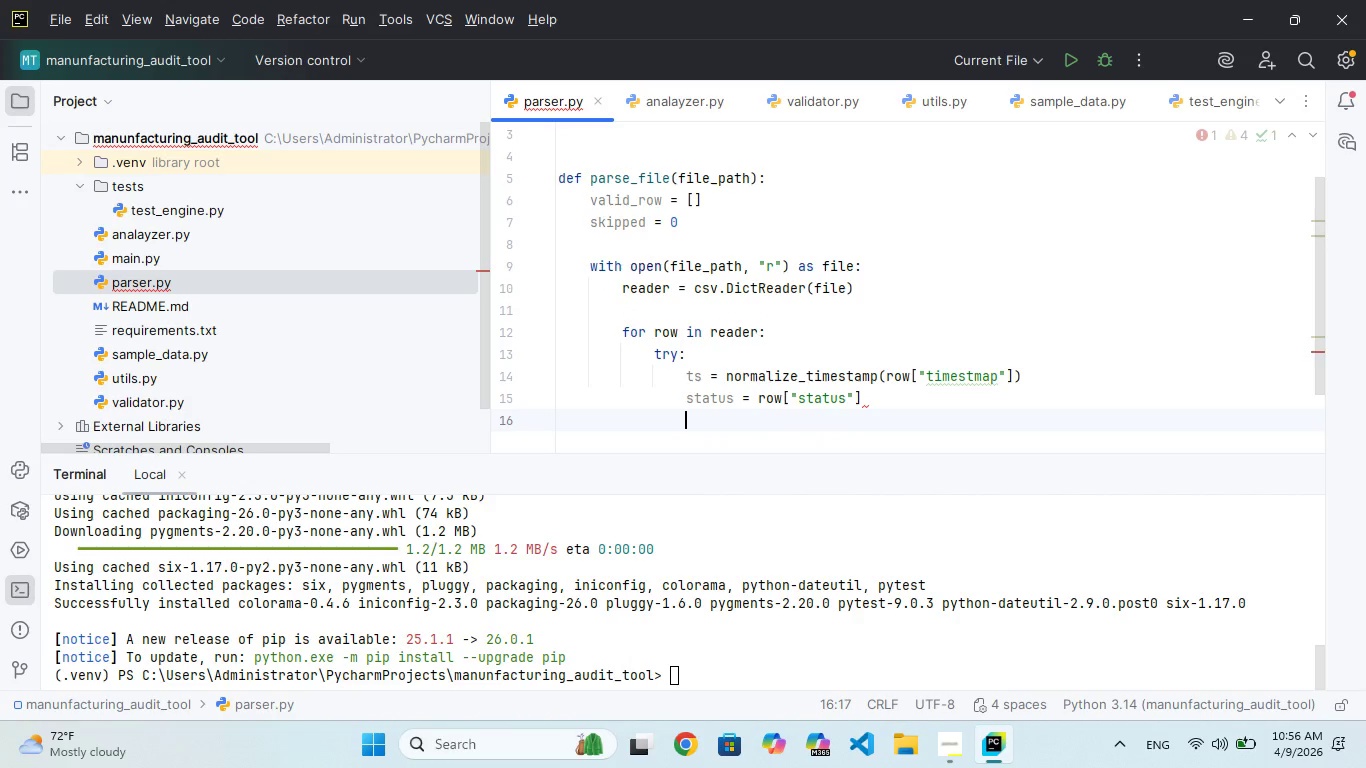 
key(Enter)
 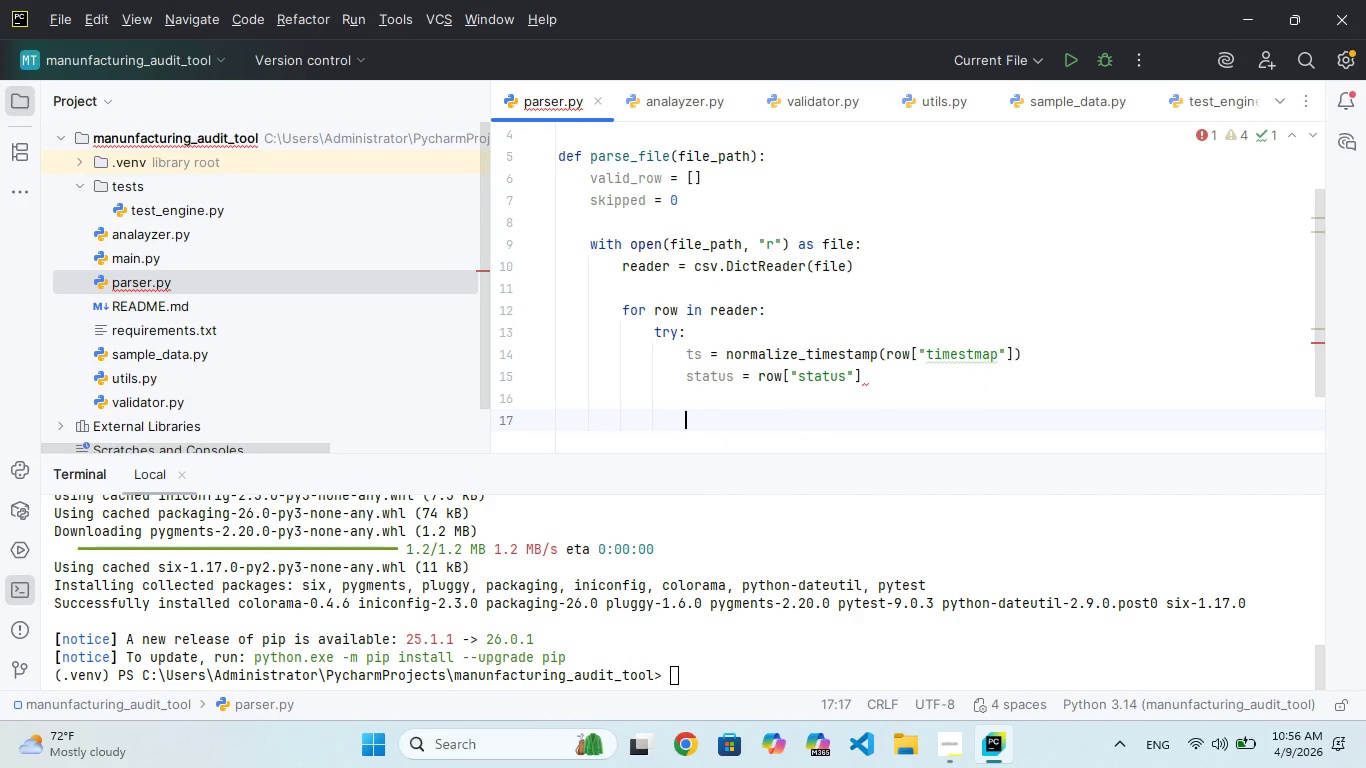 
hold_key(key=I, duration=0.34)
 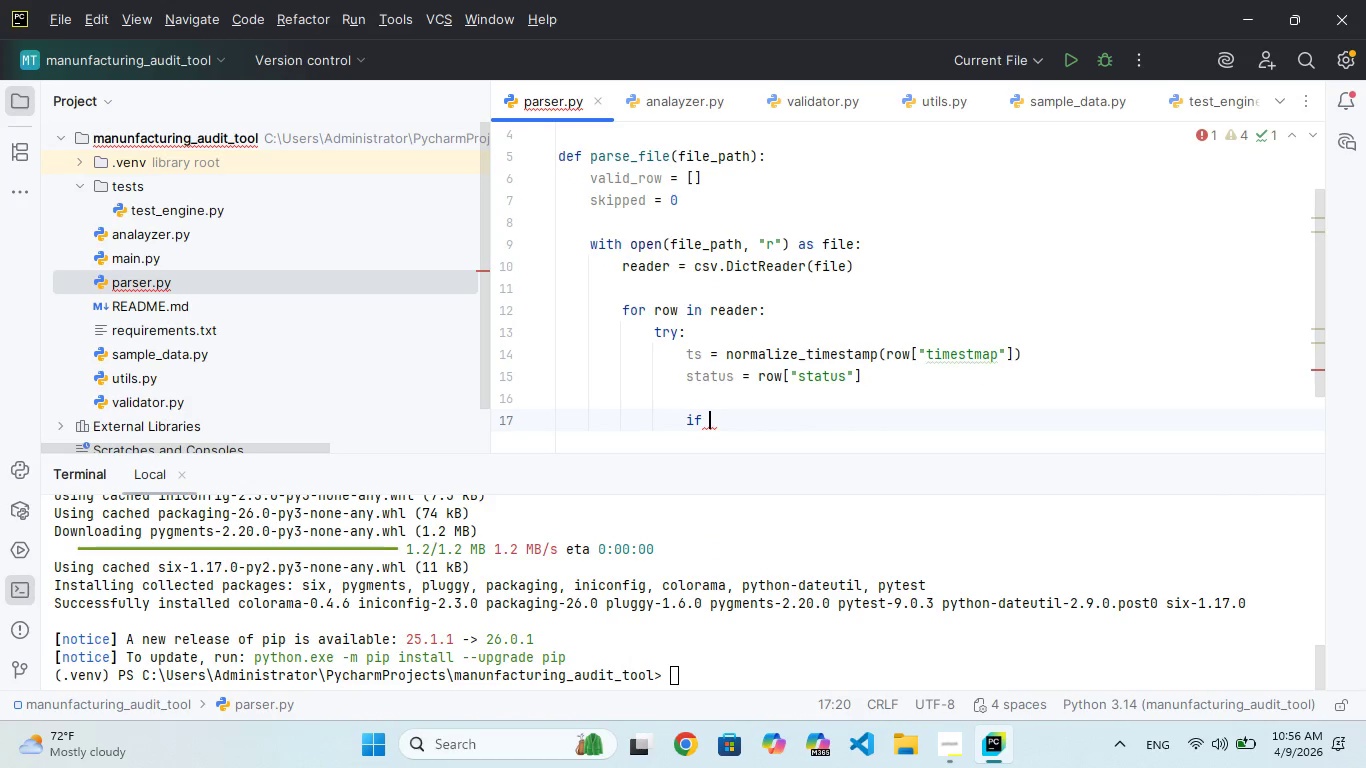 
key(F)
 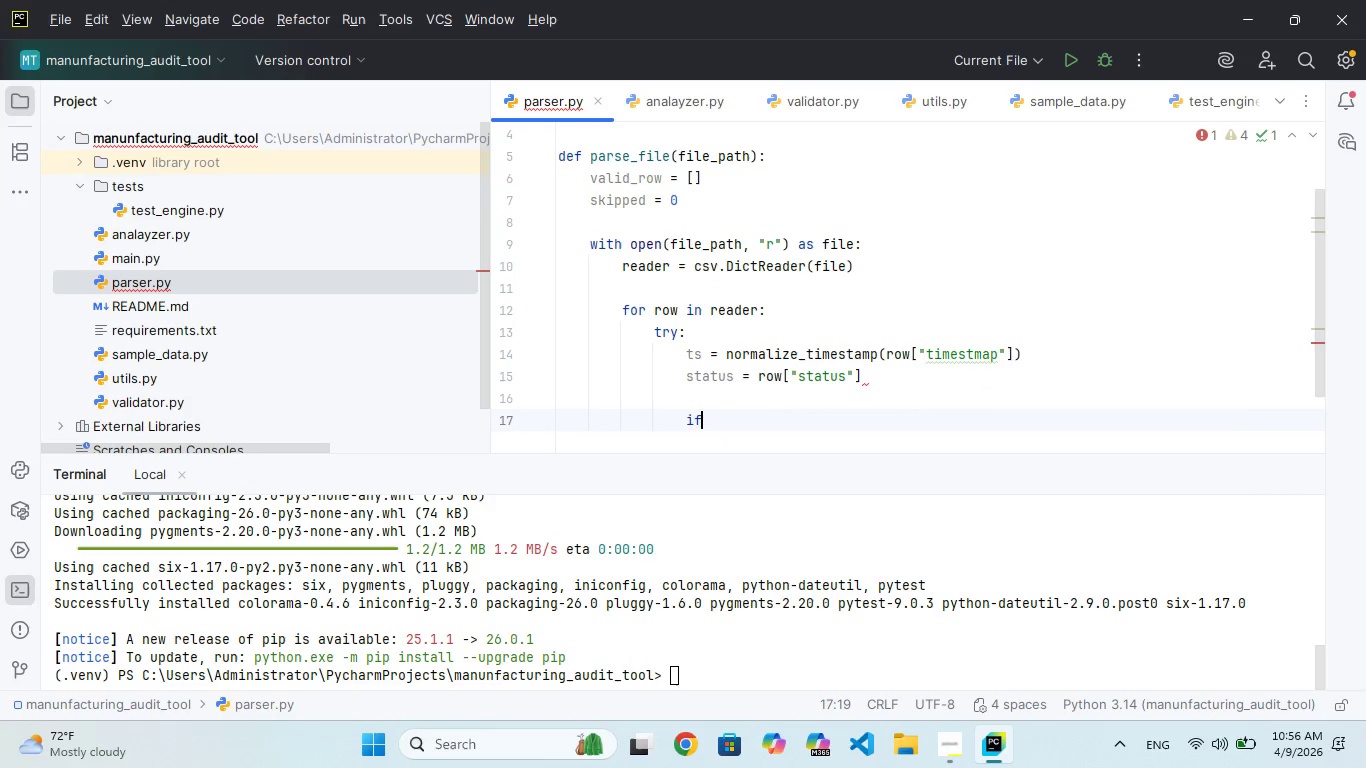 
key(Space)
 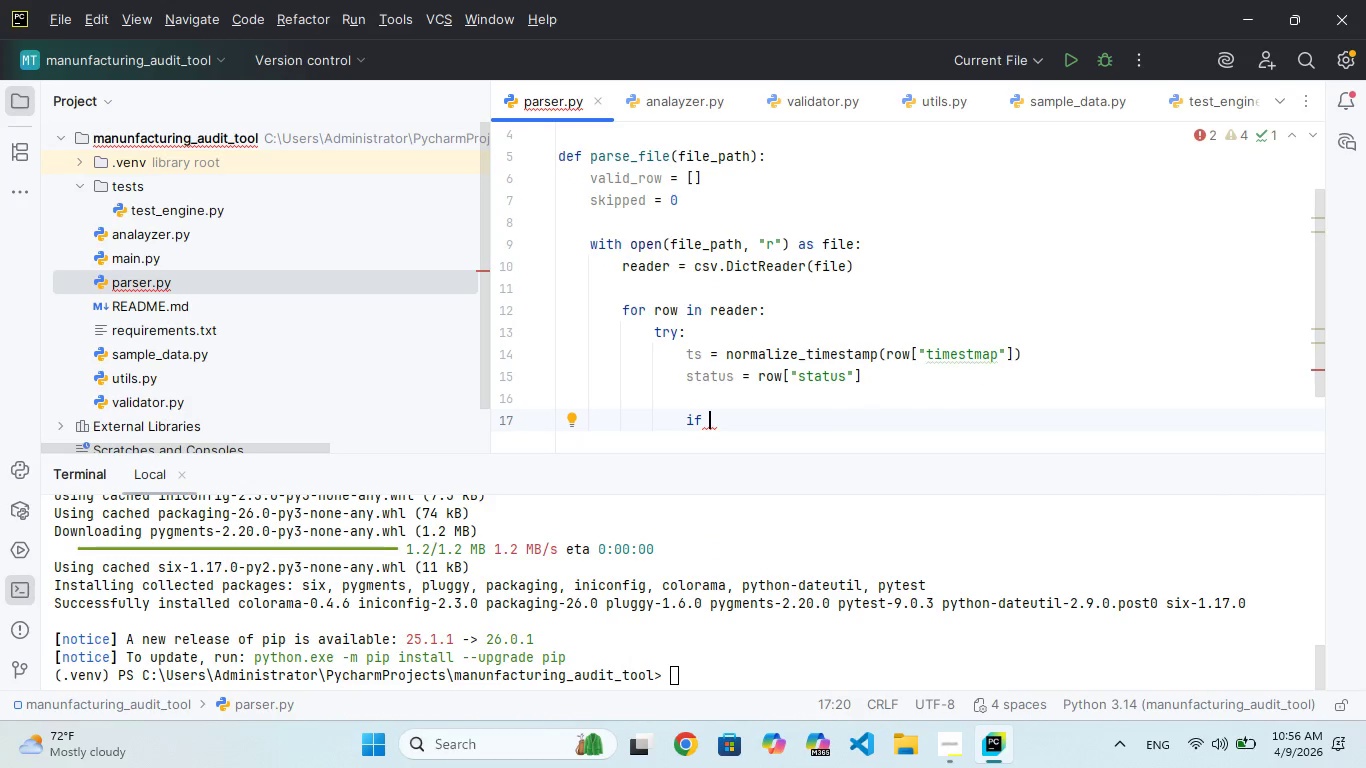 
type(not t )
 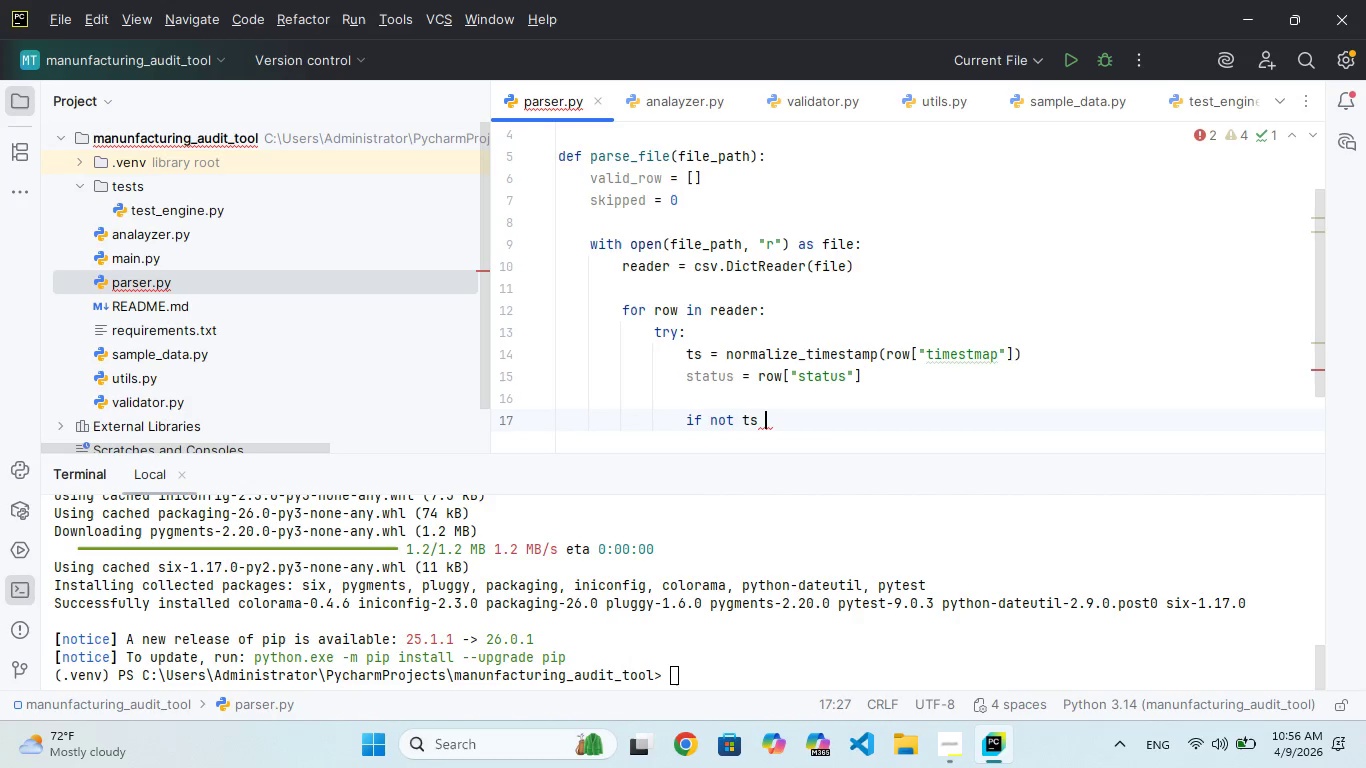 
hold_key(key=S, duration=0.34)
 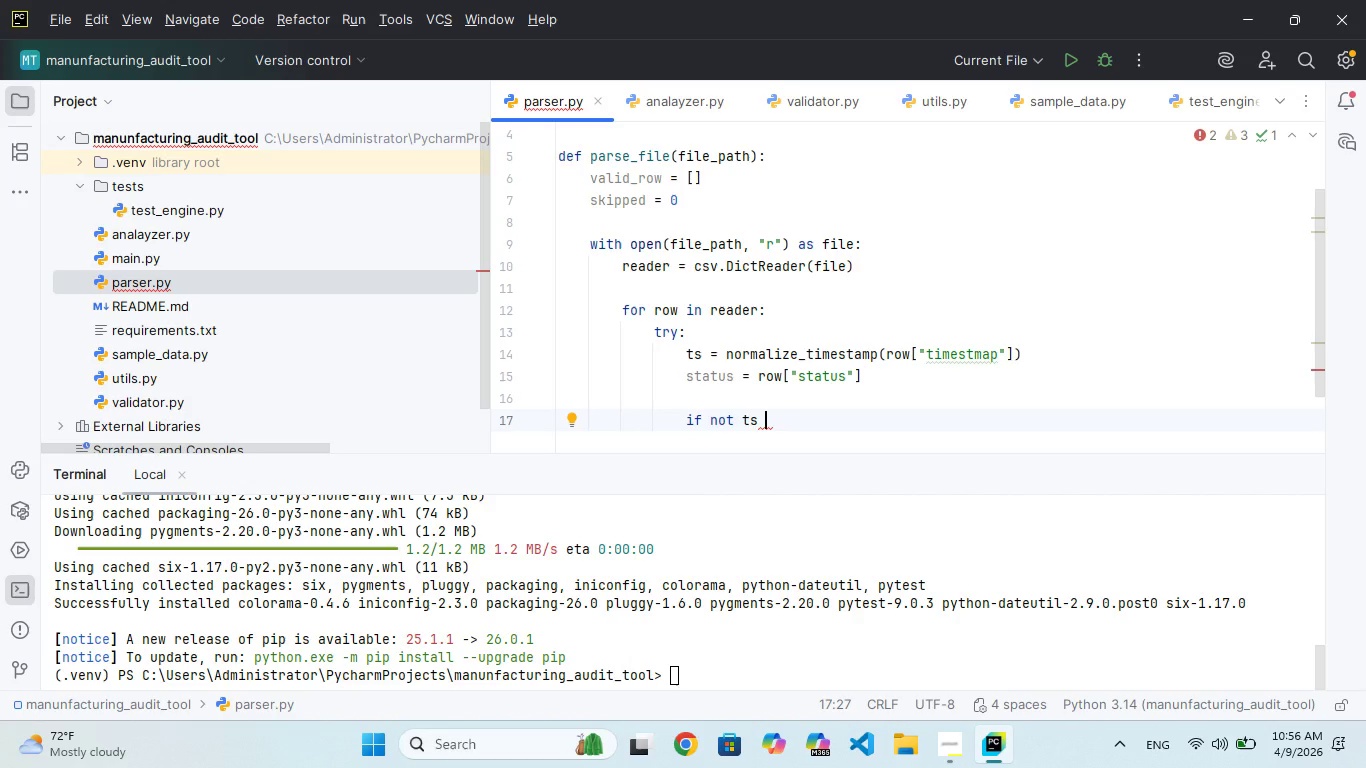 
wait(9.7)
 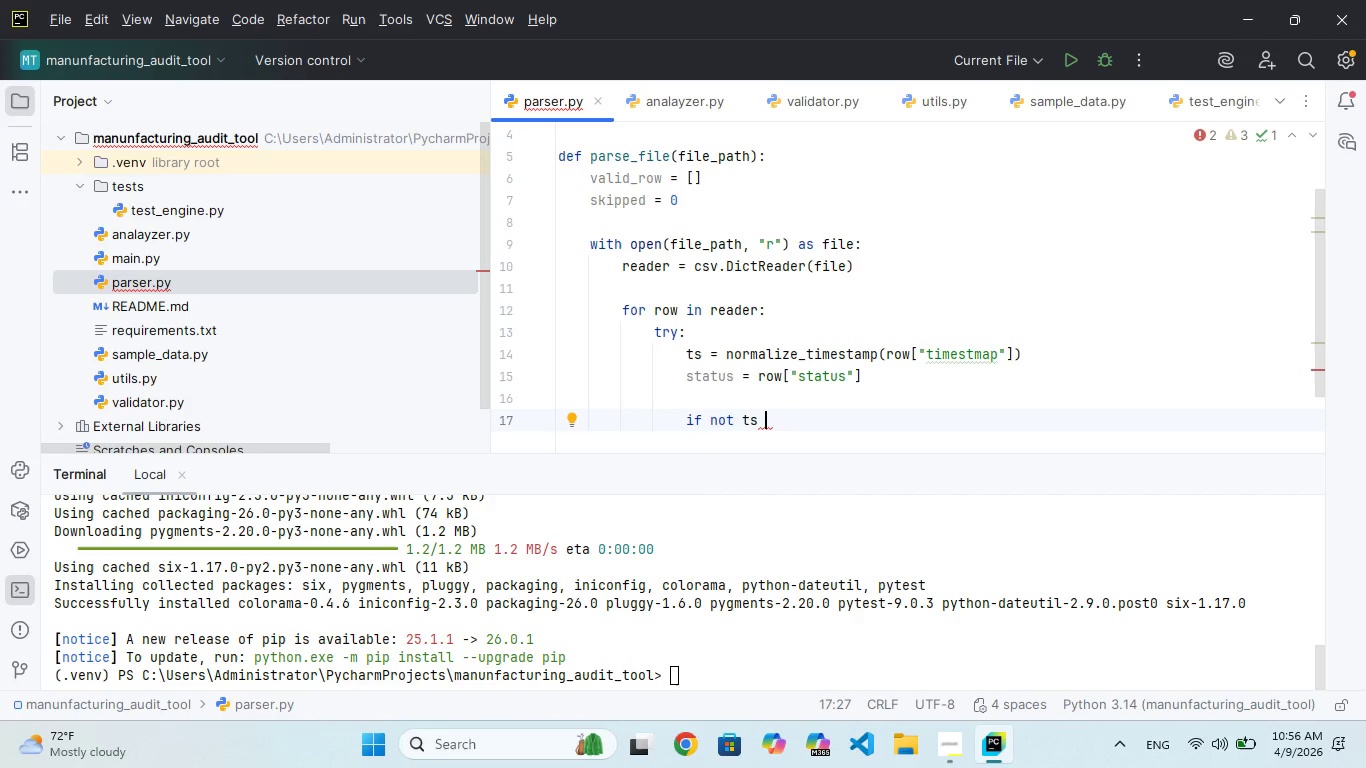 
key(Backspace)
 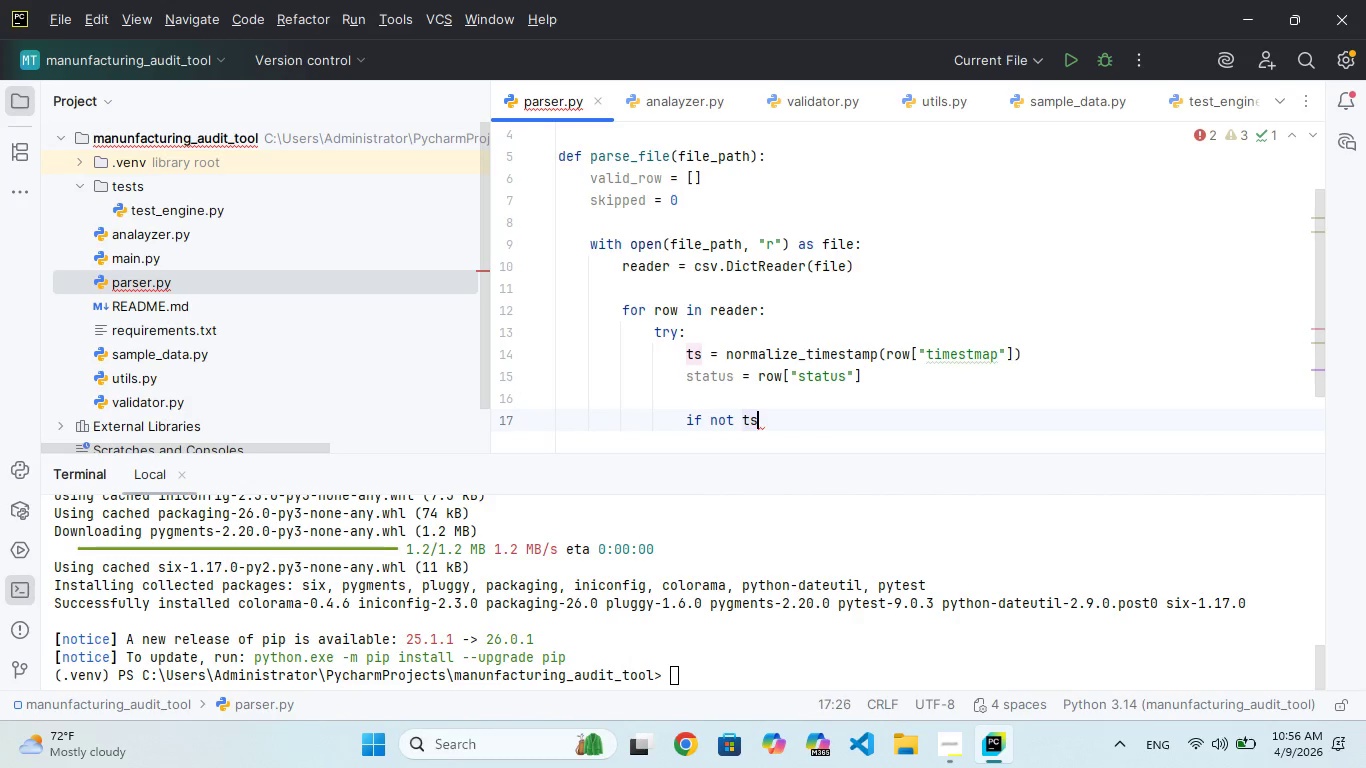 
key(Backspace)
 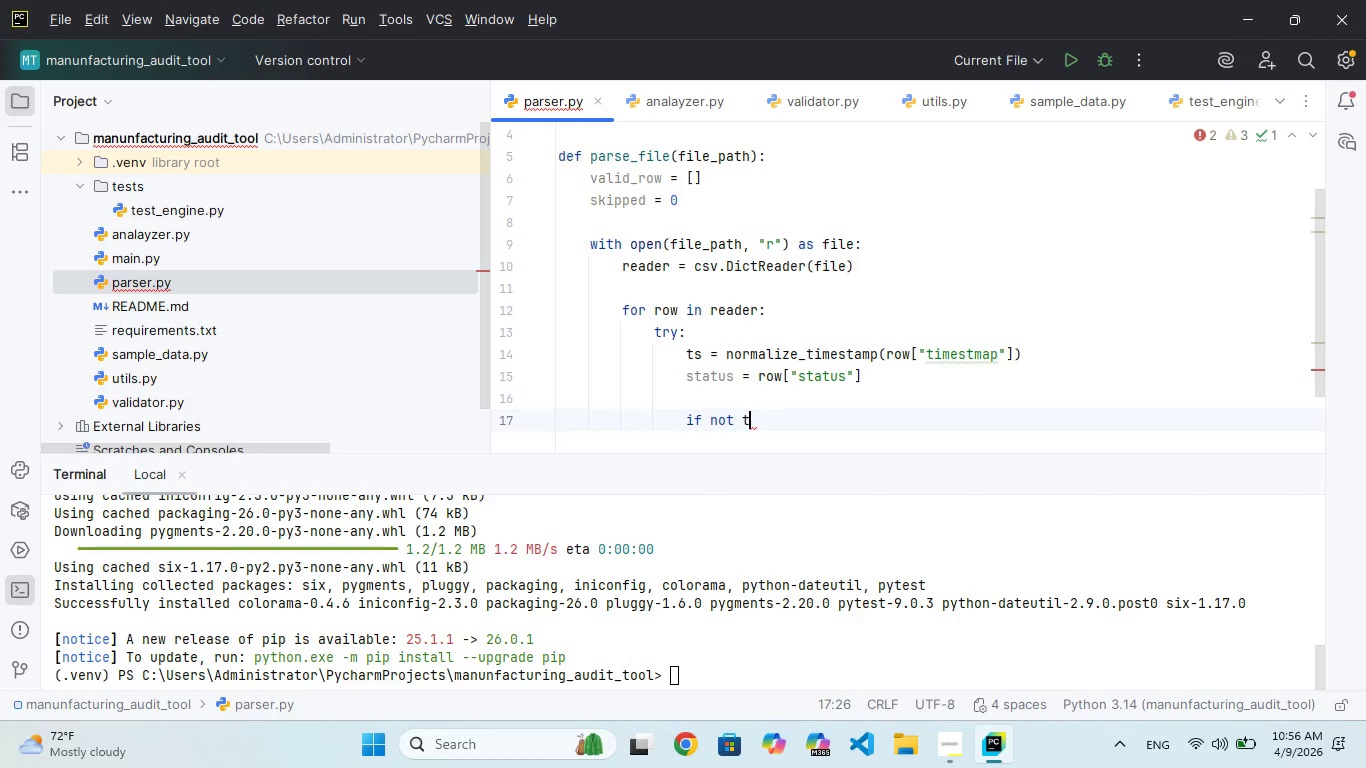 
key(Backspace)
 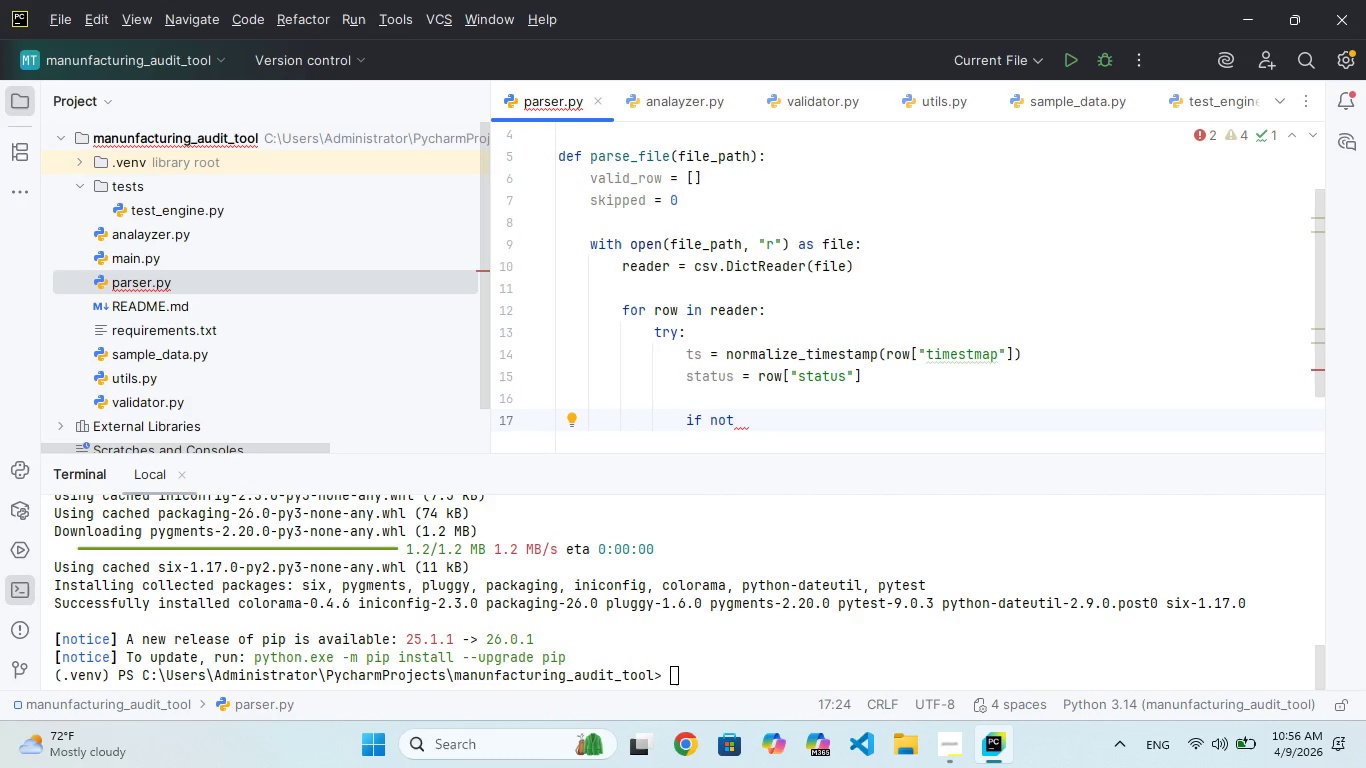 
type(t t)
key(Backspace)
key(Backspace)
key(Backspace)
key(Backspace)
key(Backspace)
type( ts  status not in )
 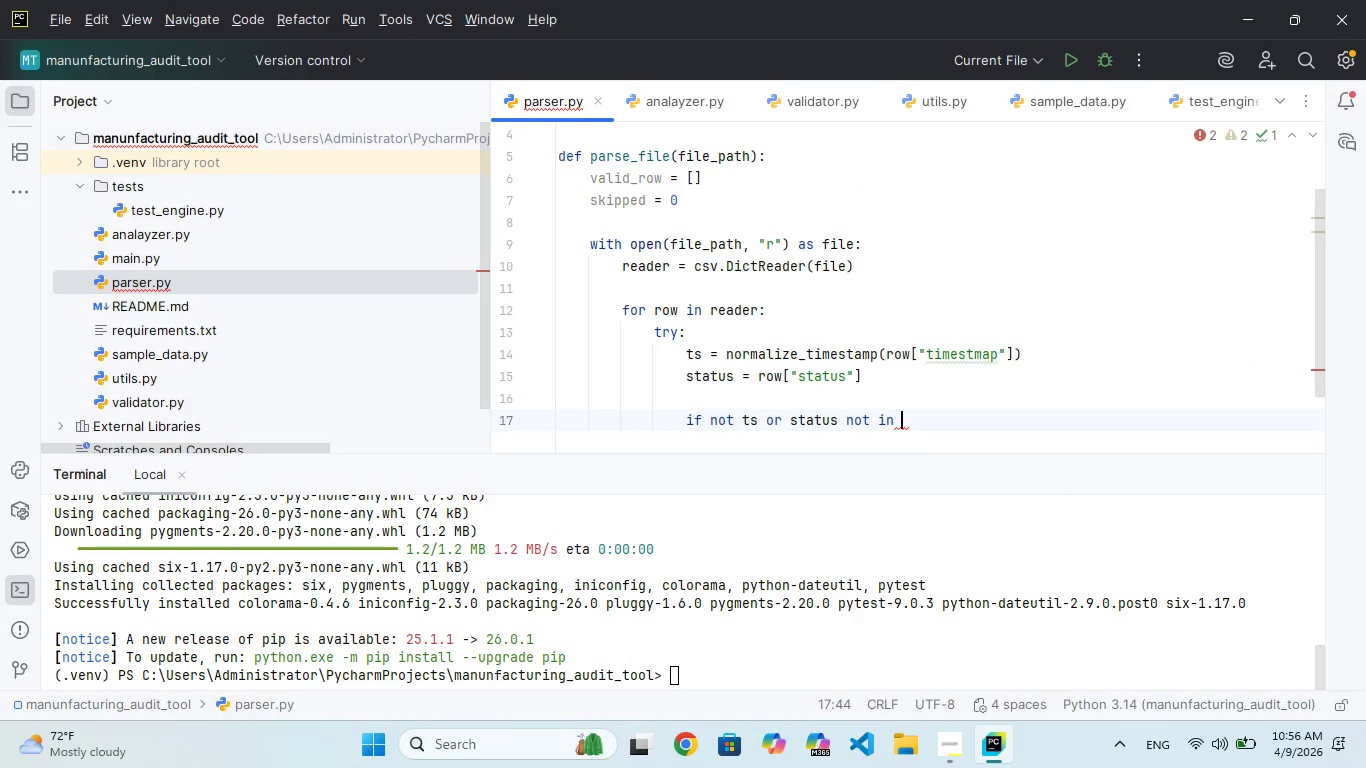 
hold_key(key=R, duration=0.31)
 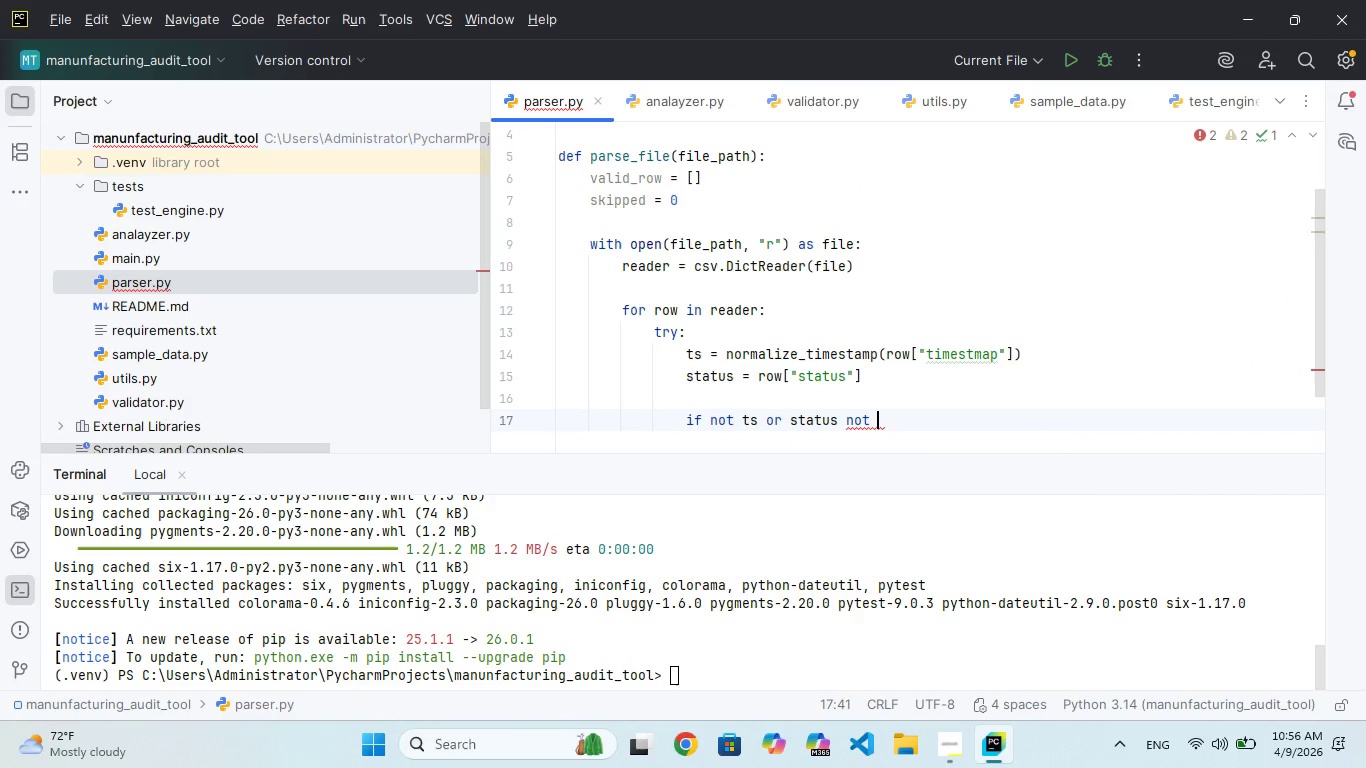 
type(["RUNIN)
key(Backspace)
key(Backspace)
type(NING)
 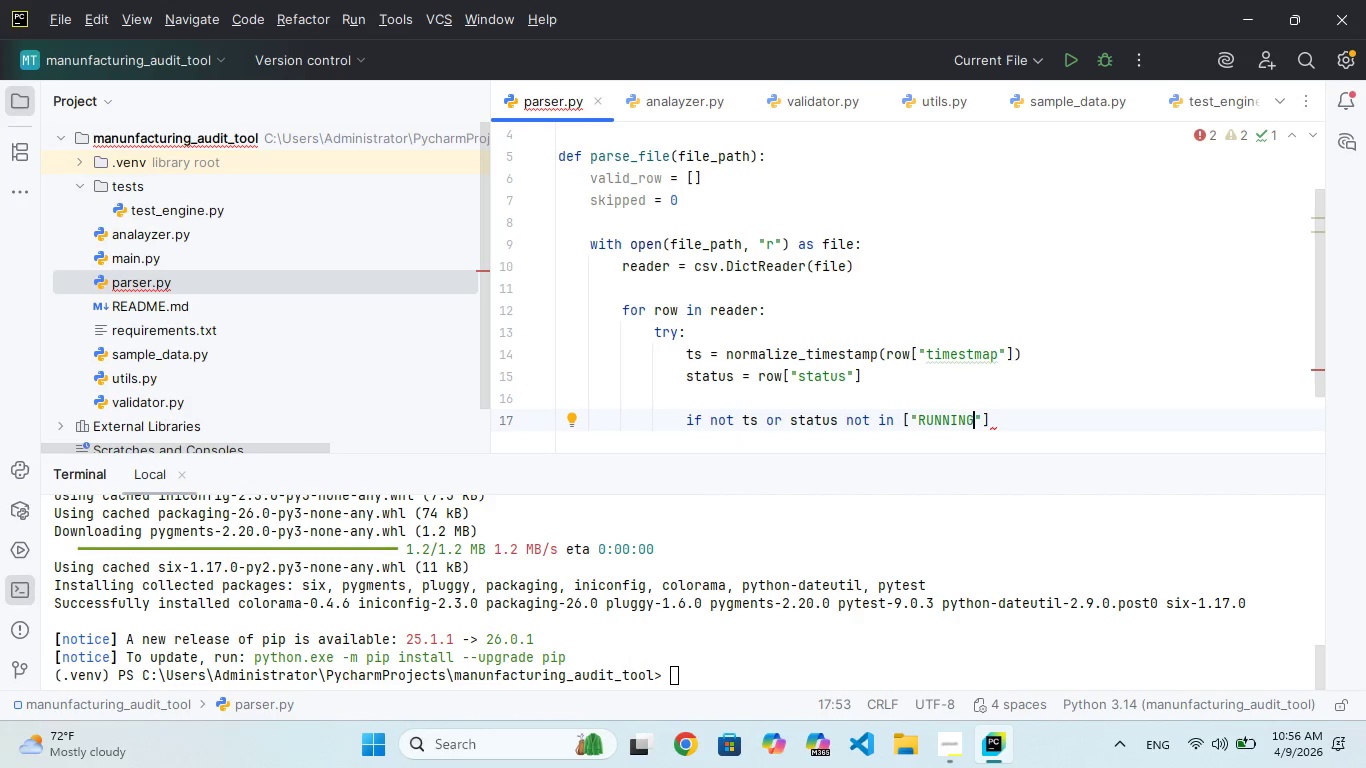 
key(ArrowRight)
 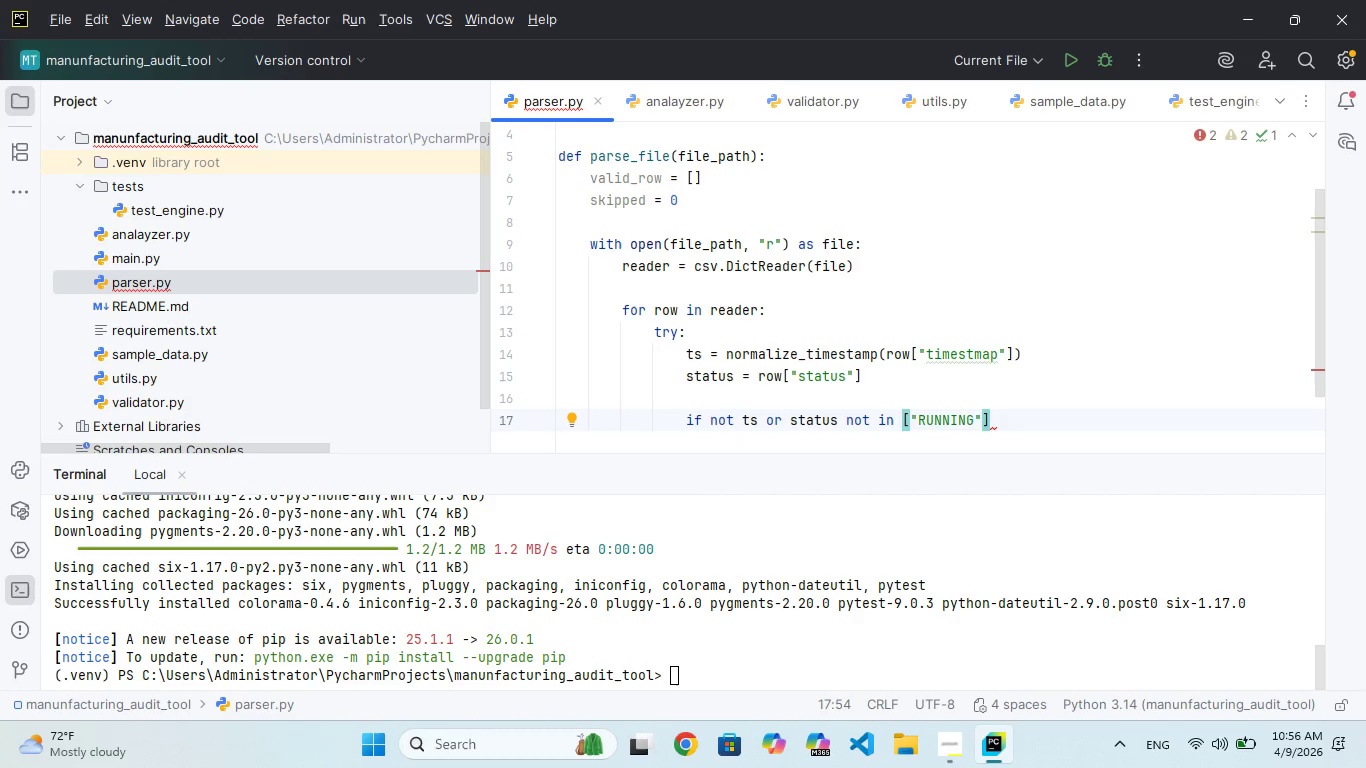 
type(, "IDLE)
 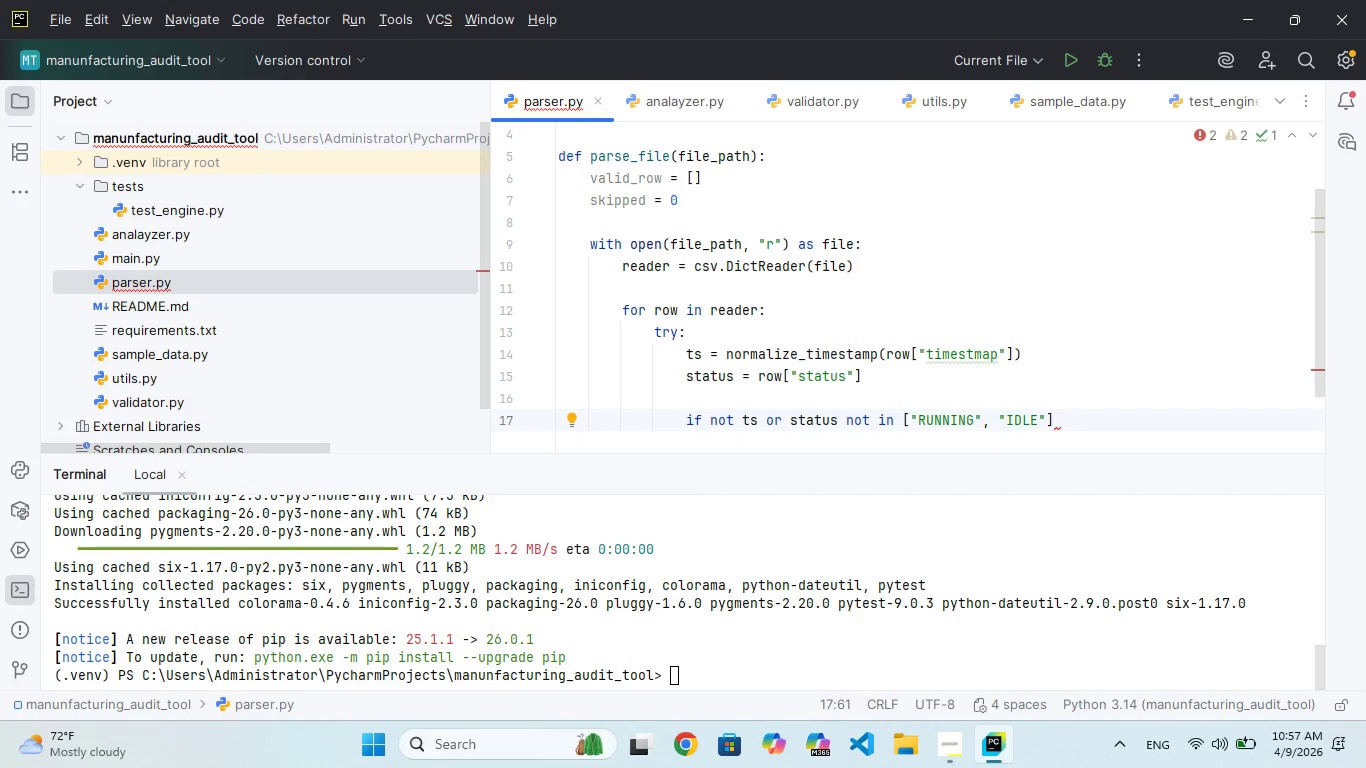 
key(ArrowRight)
 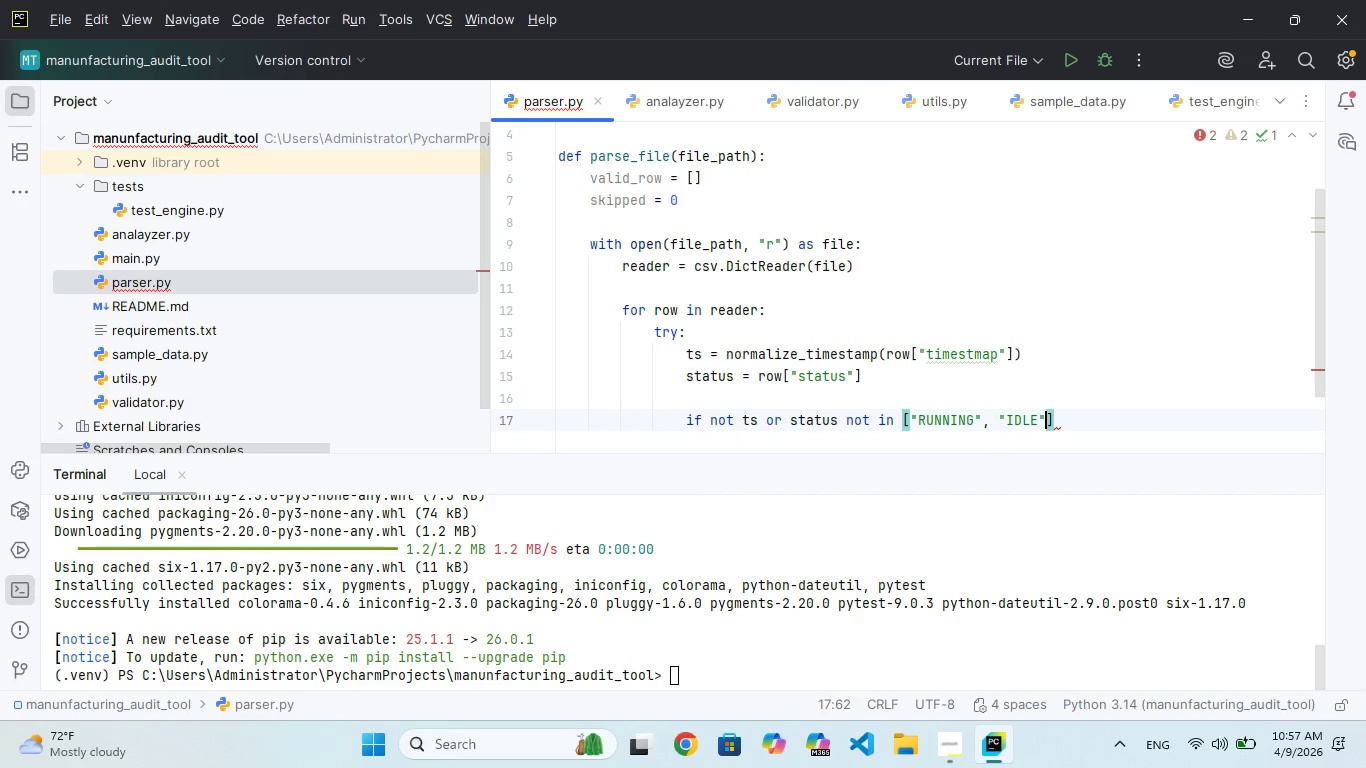 
key(ArrowRight)
 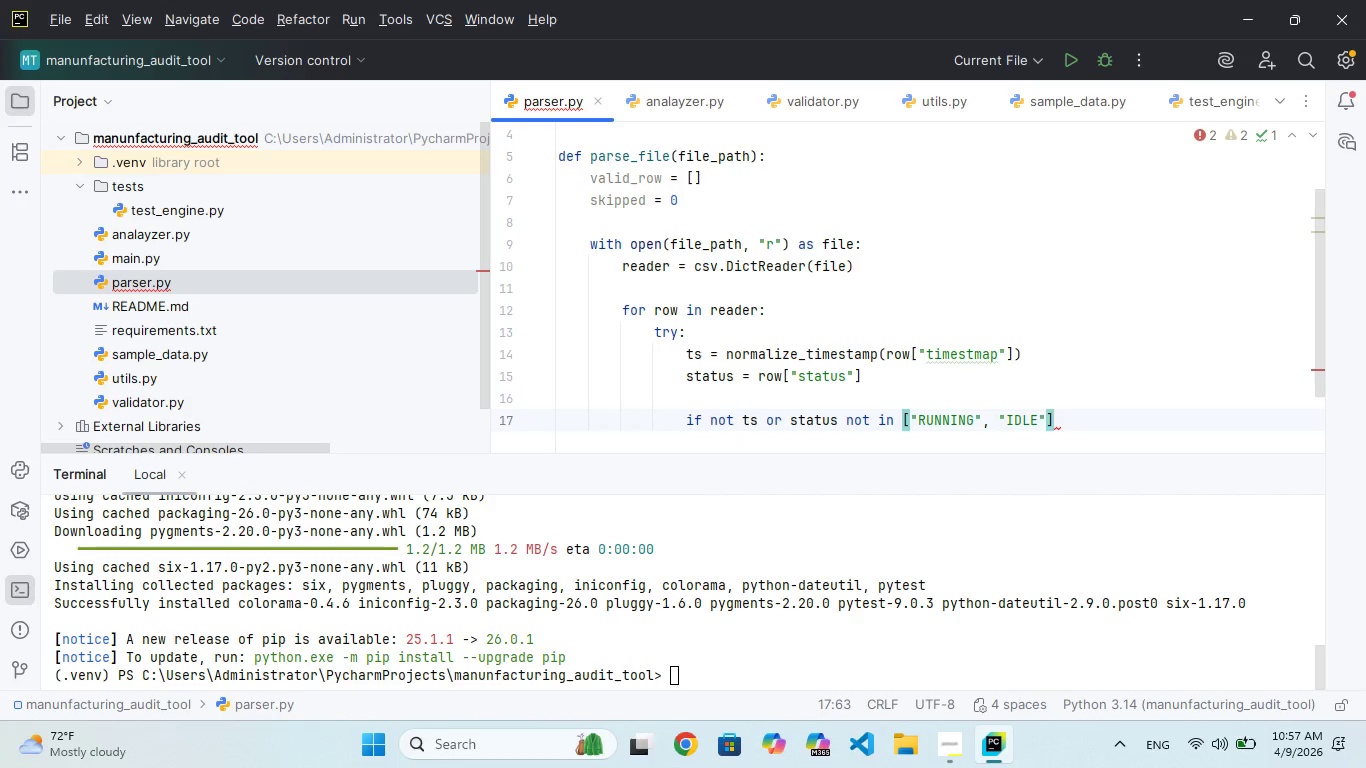 
key(Shift+ShiftRight)
 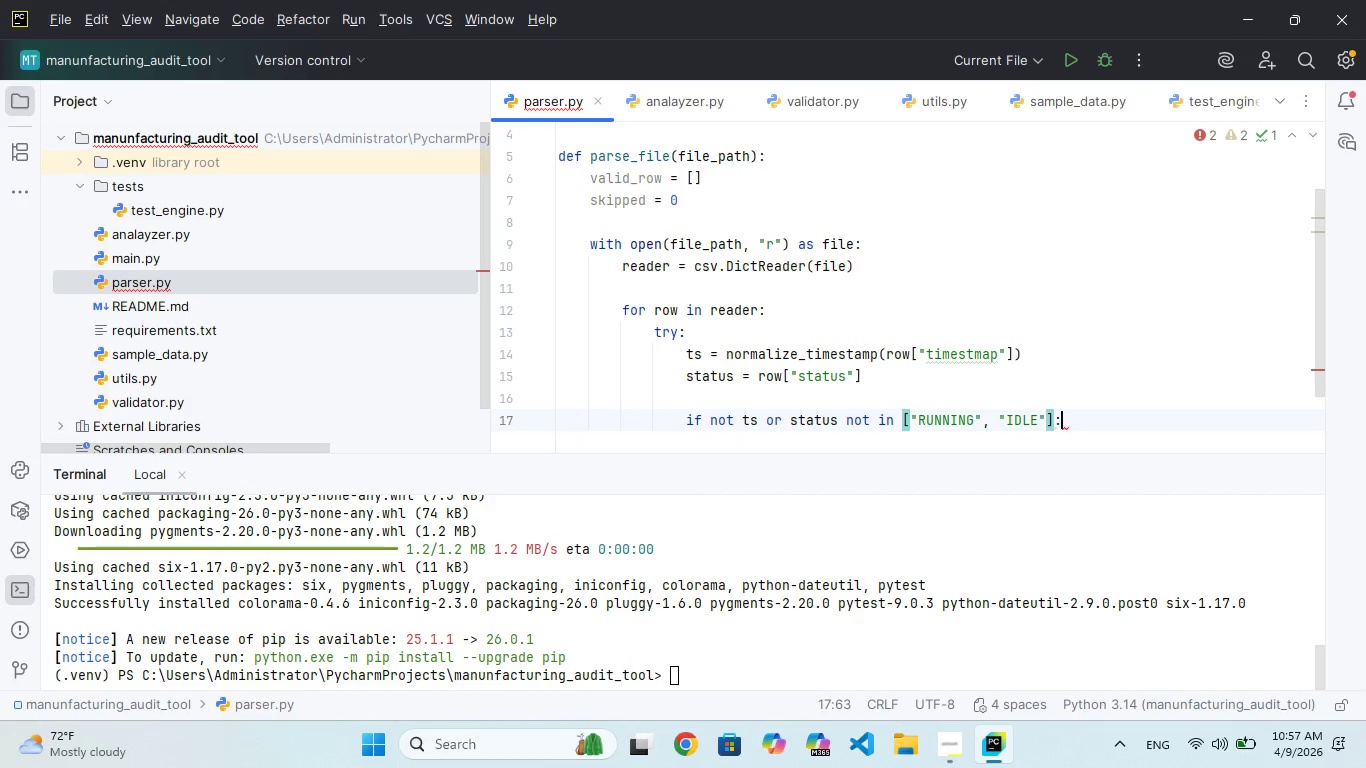 
key(Shift+Semicolon)
 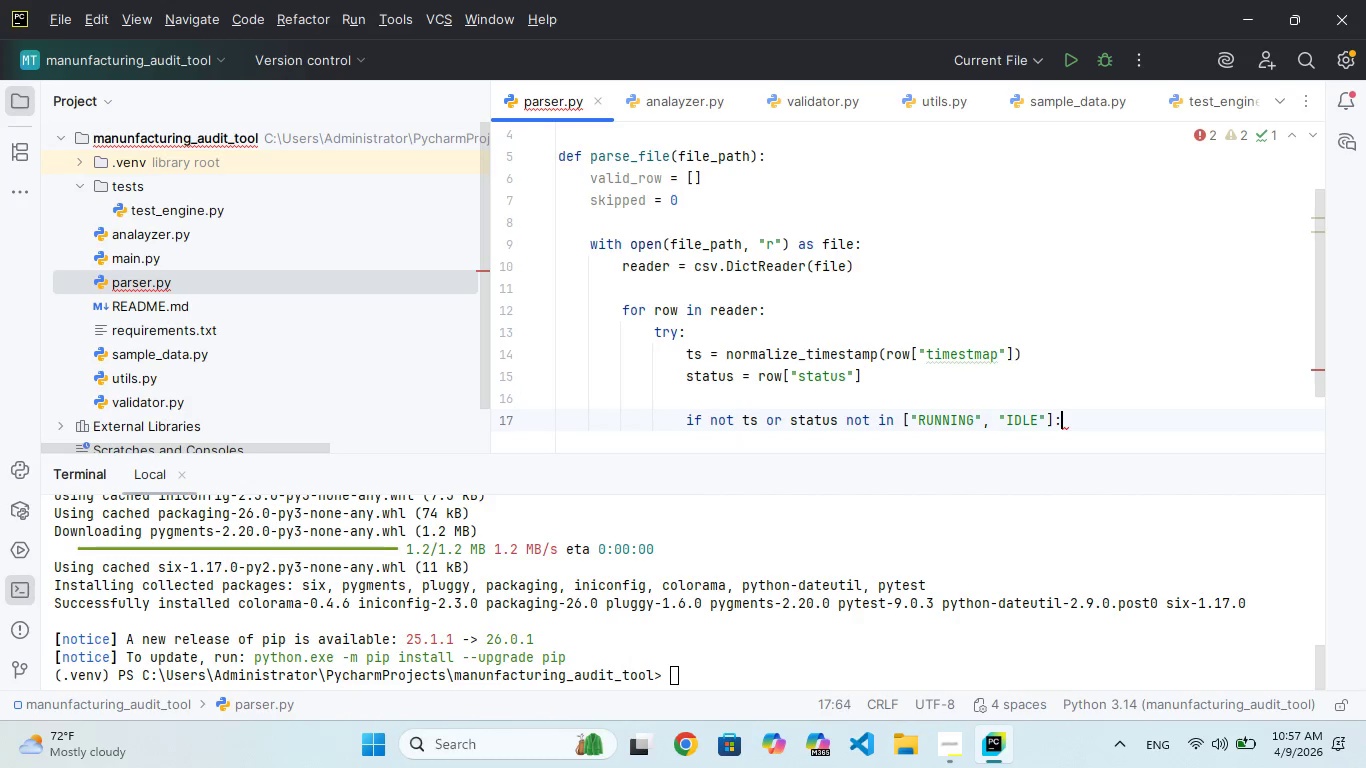 
key(CapsLock)
 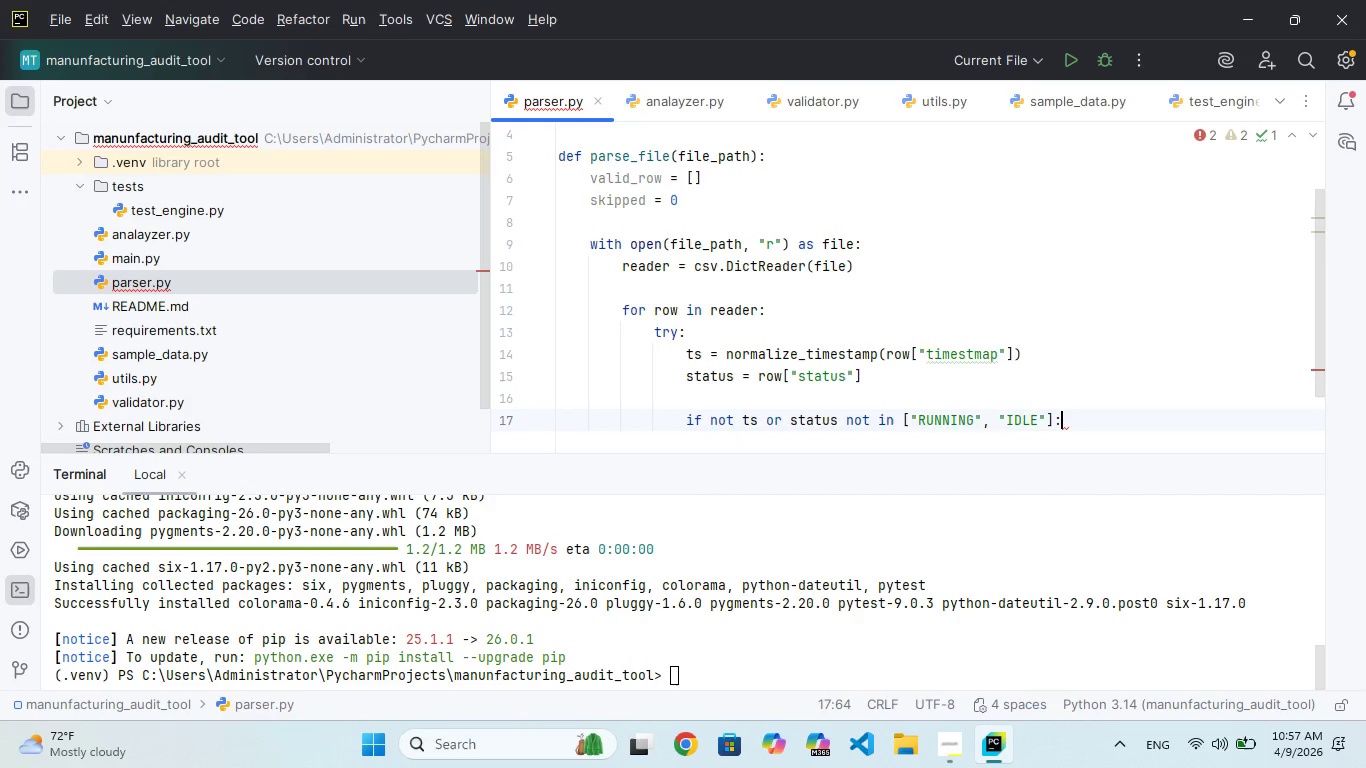 
key(Enter)
 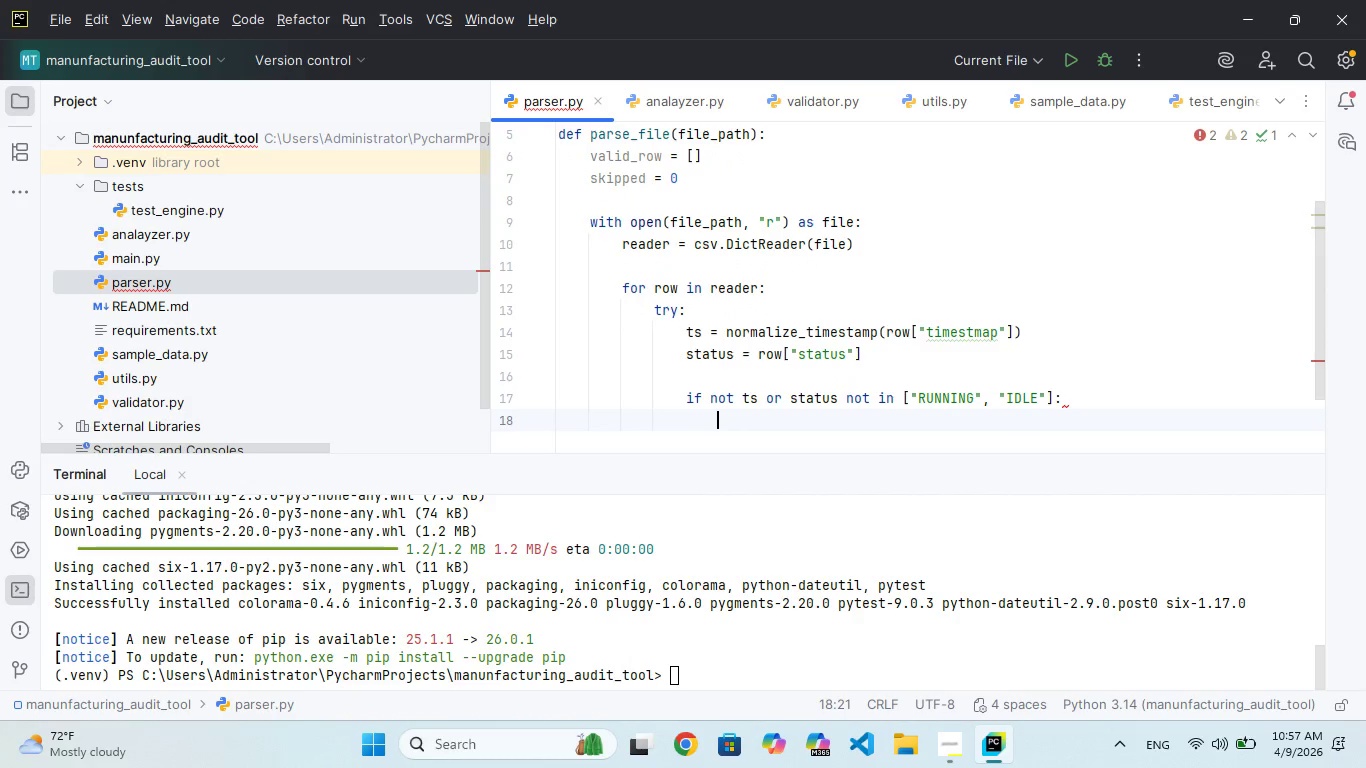 
type(raise VueEA)
key(Backspace)
key(Backspace)
type(Error)
 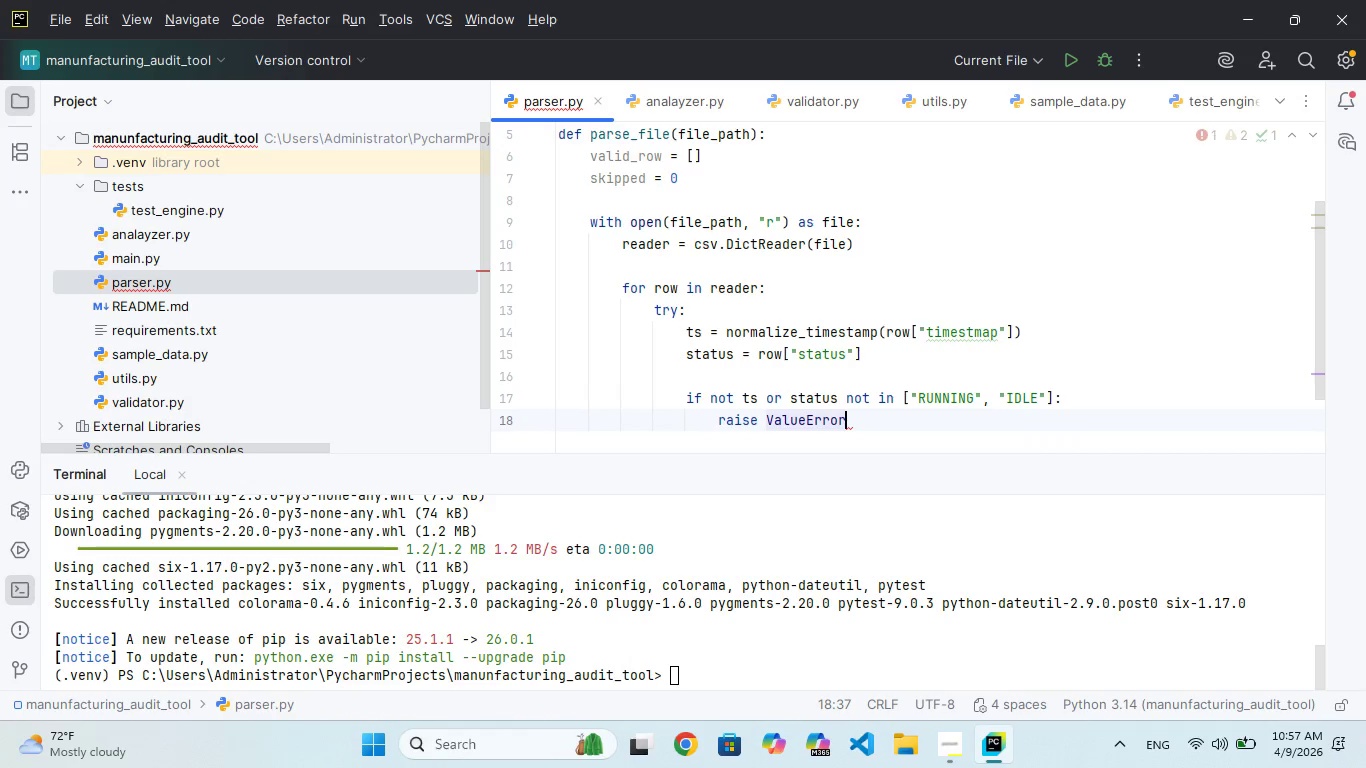 
hold_key(key=L, duration=0.34)
 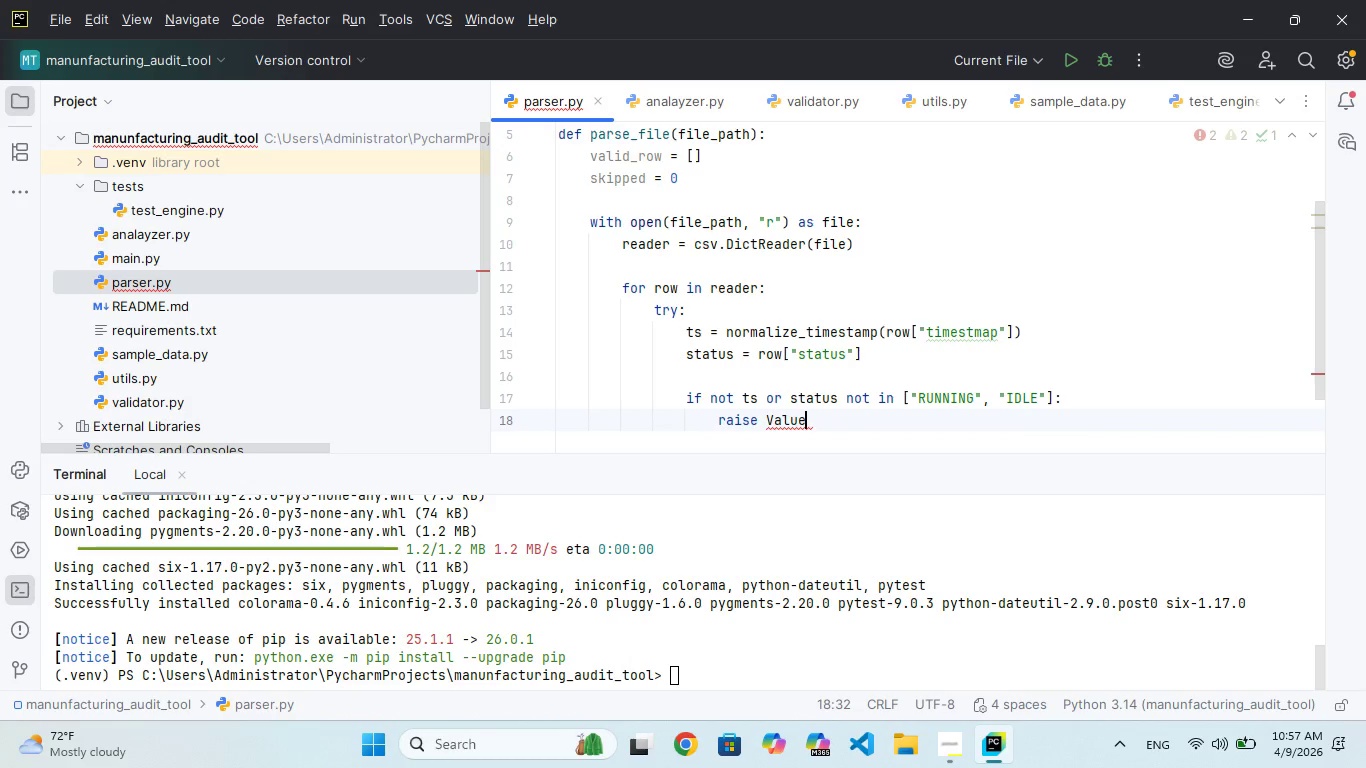 
key(Enter)
 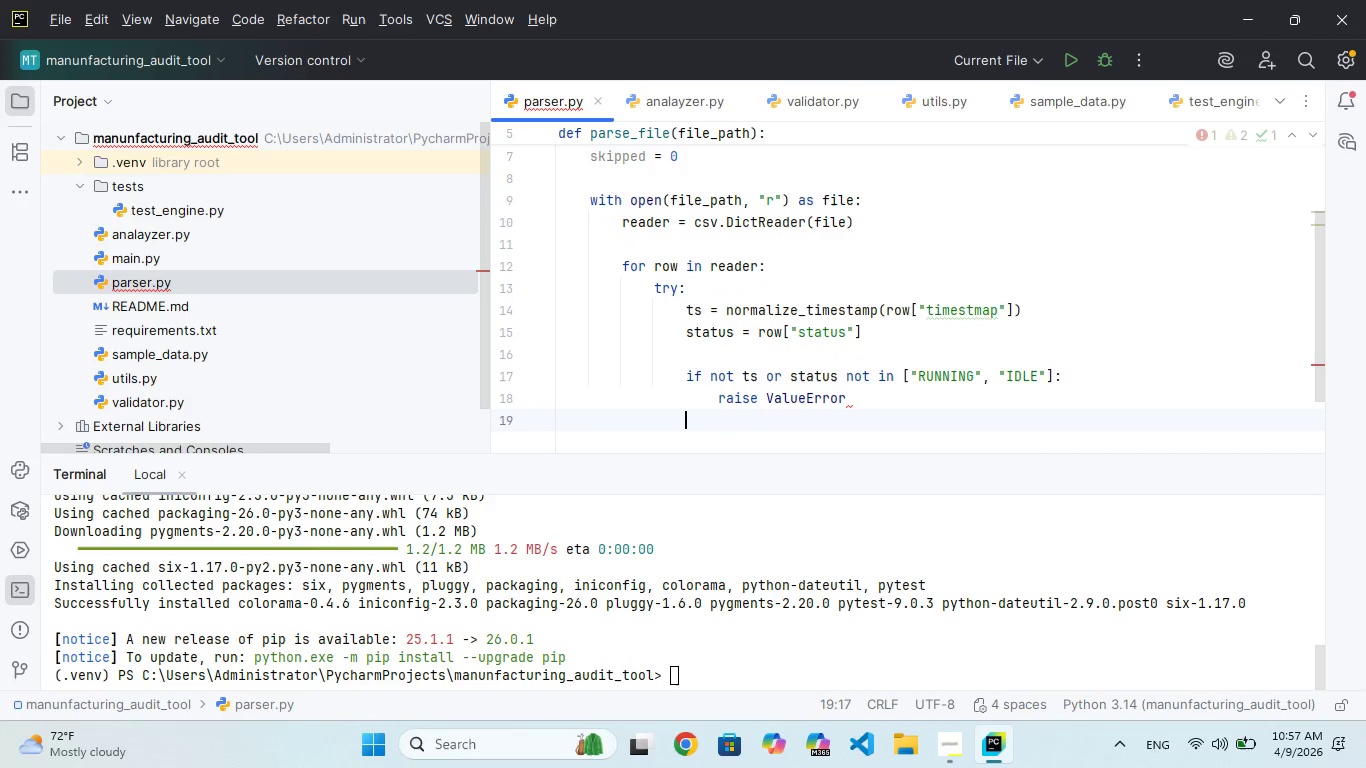 
key(Enter)
 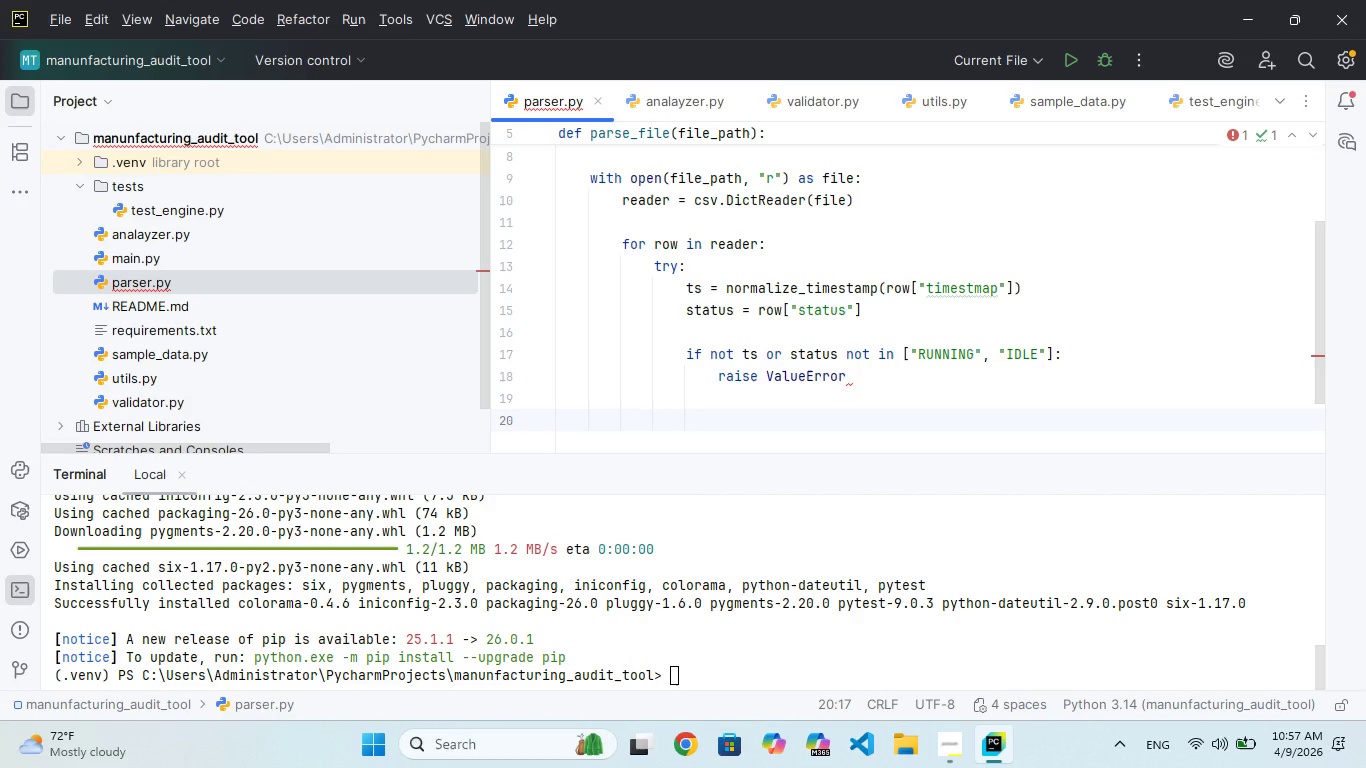 
type(vlid_rw.apped({)
 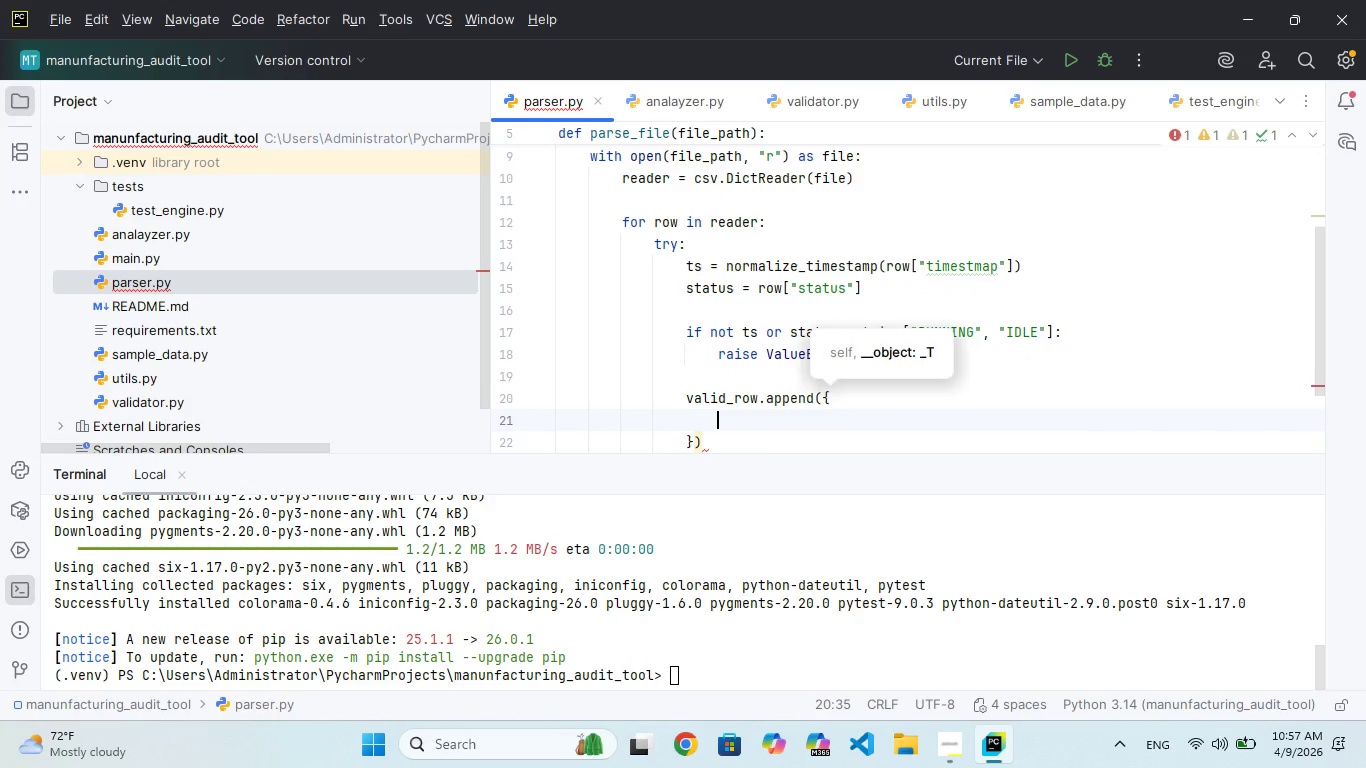 
 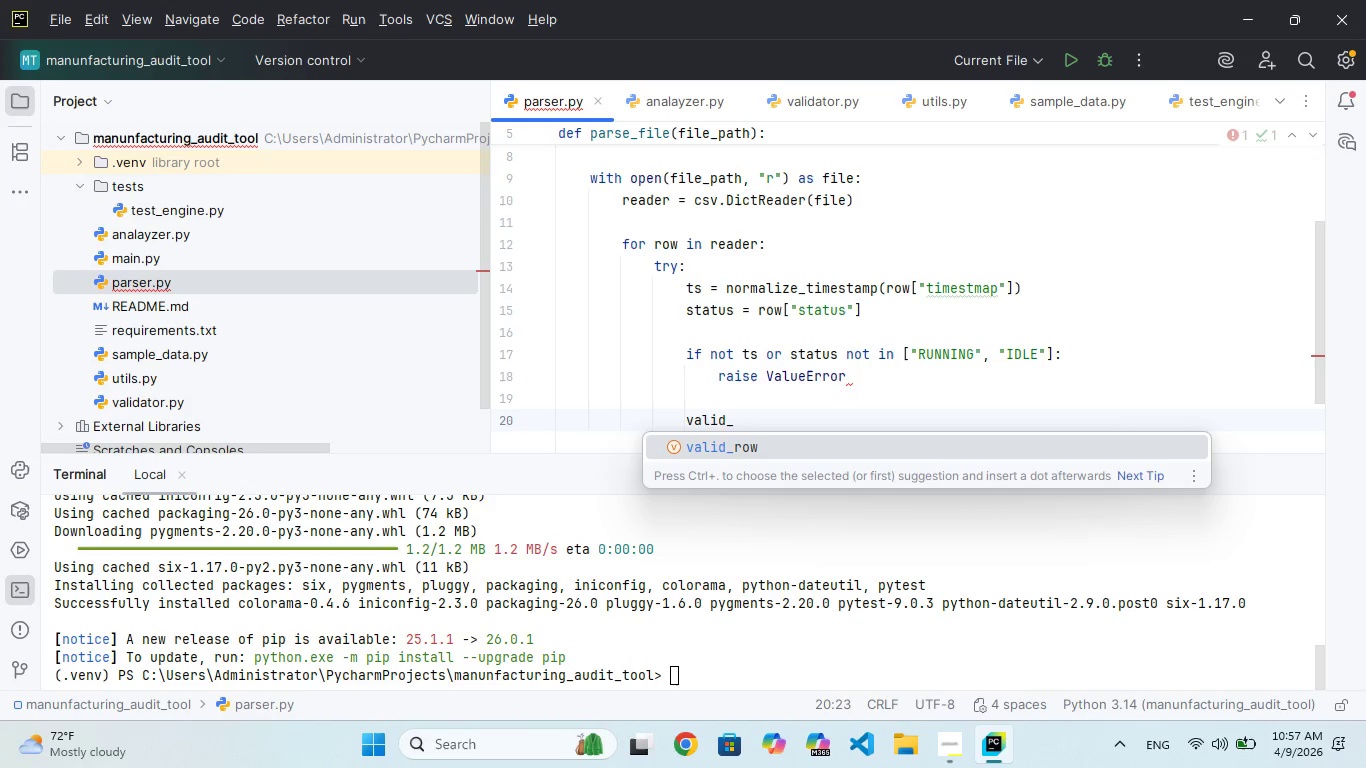 
hold_key(key=O, duration=0.31)
 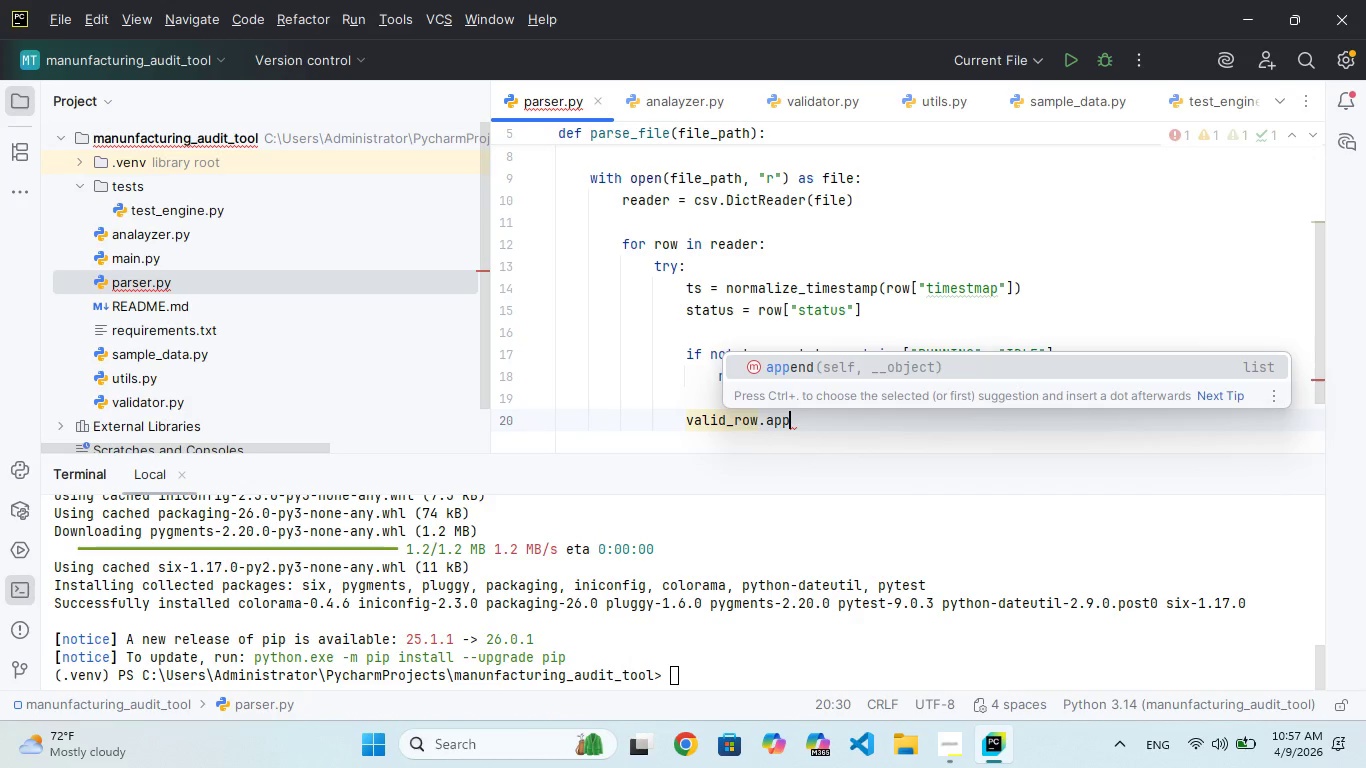 
hold_key(key=N, duration=0.36)
 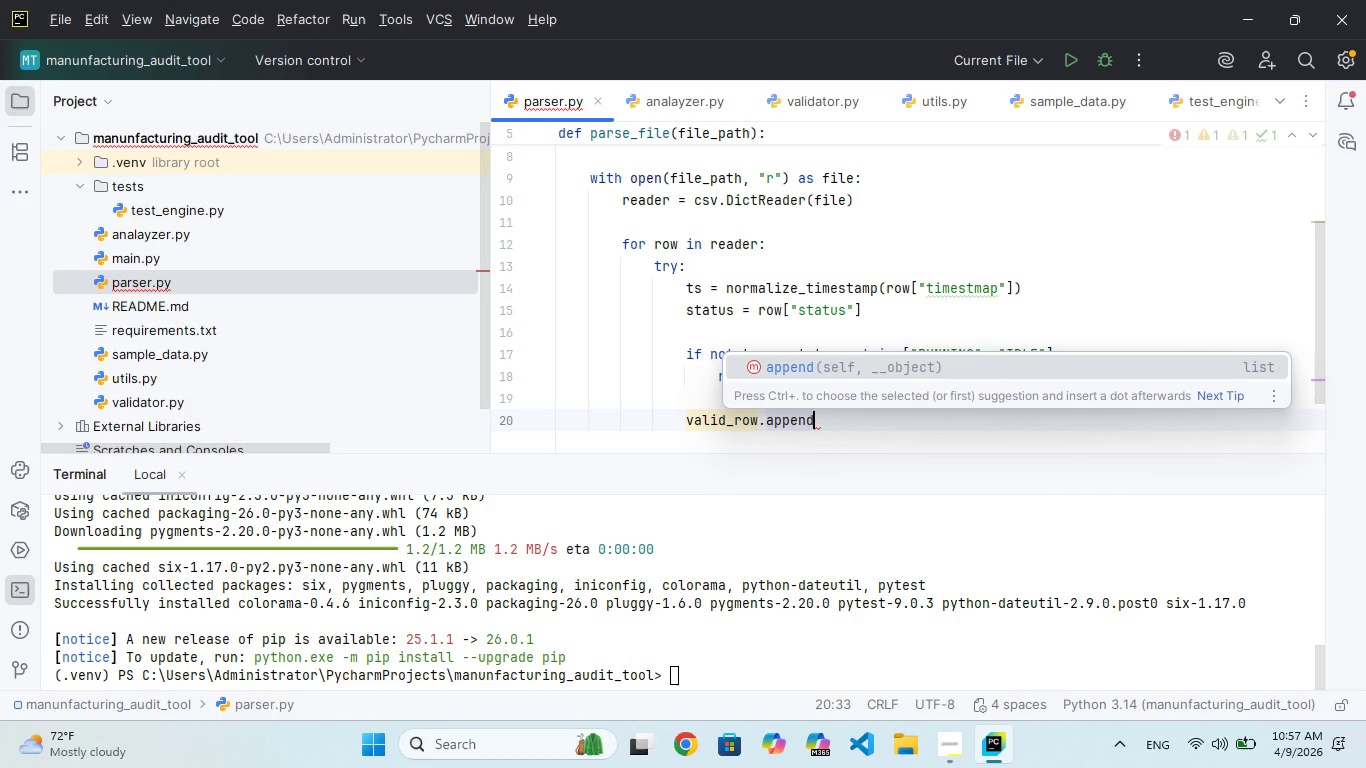 
key(Enter)
 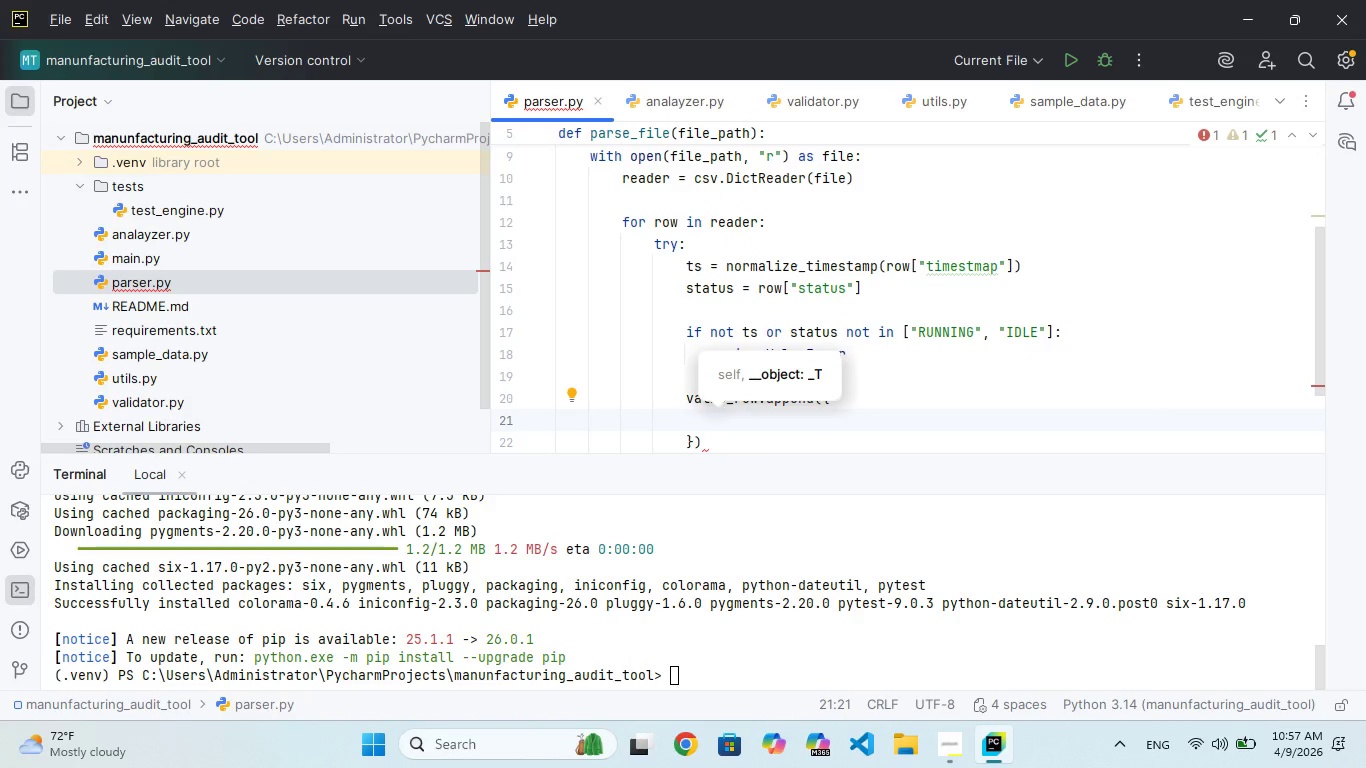 
type("timestamp)
 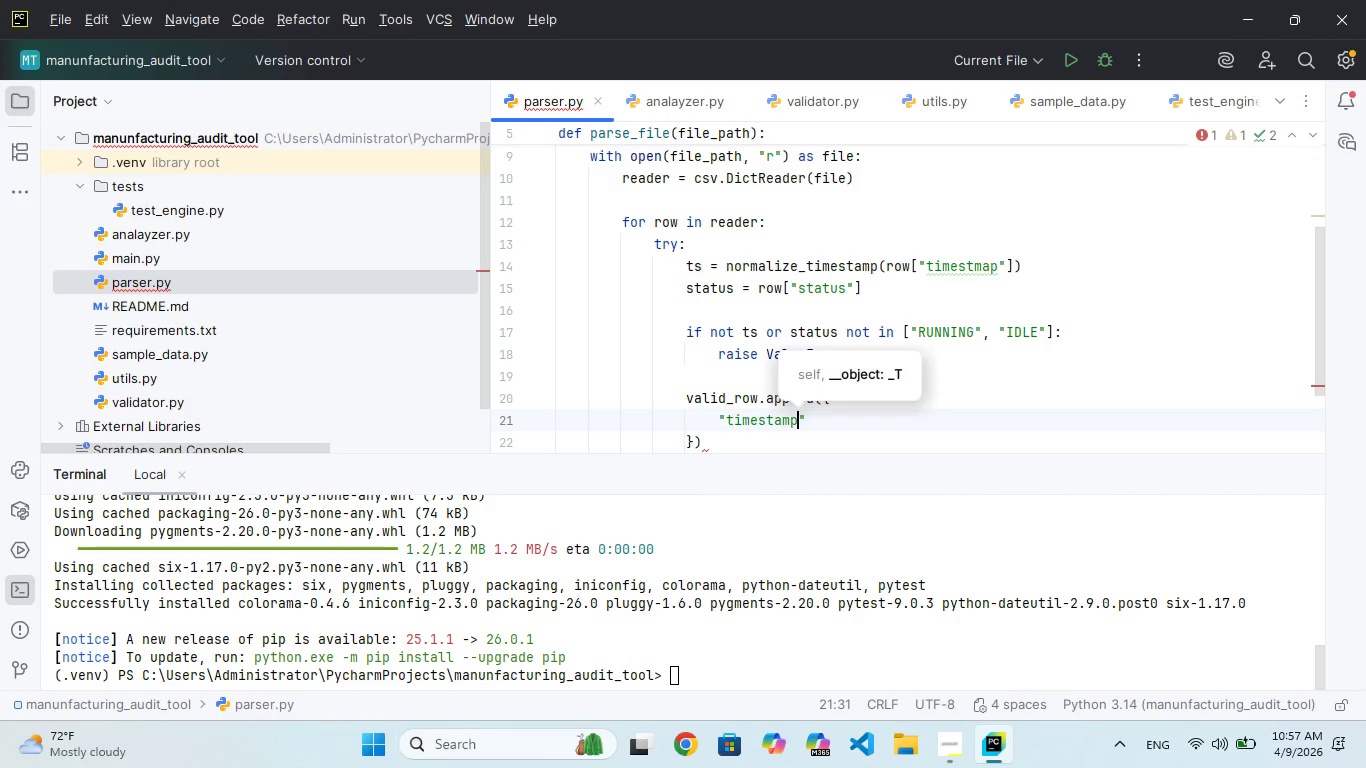 
key(ArrowRight)
 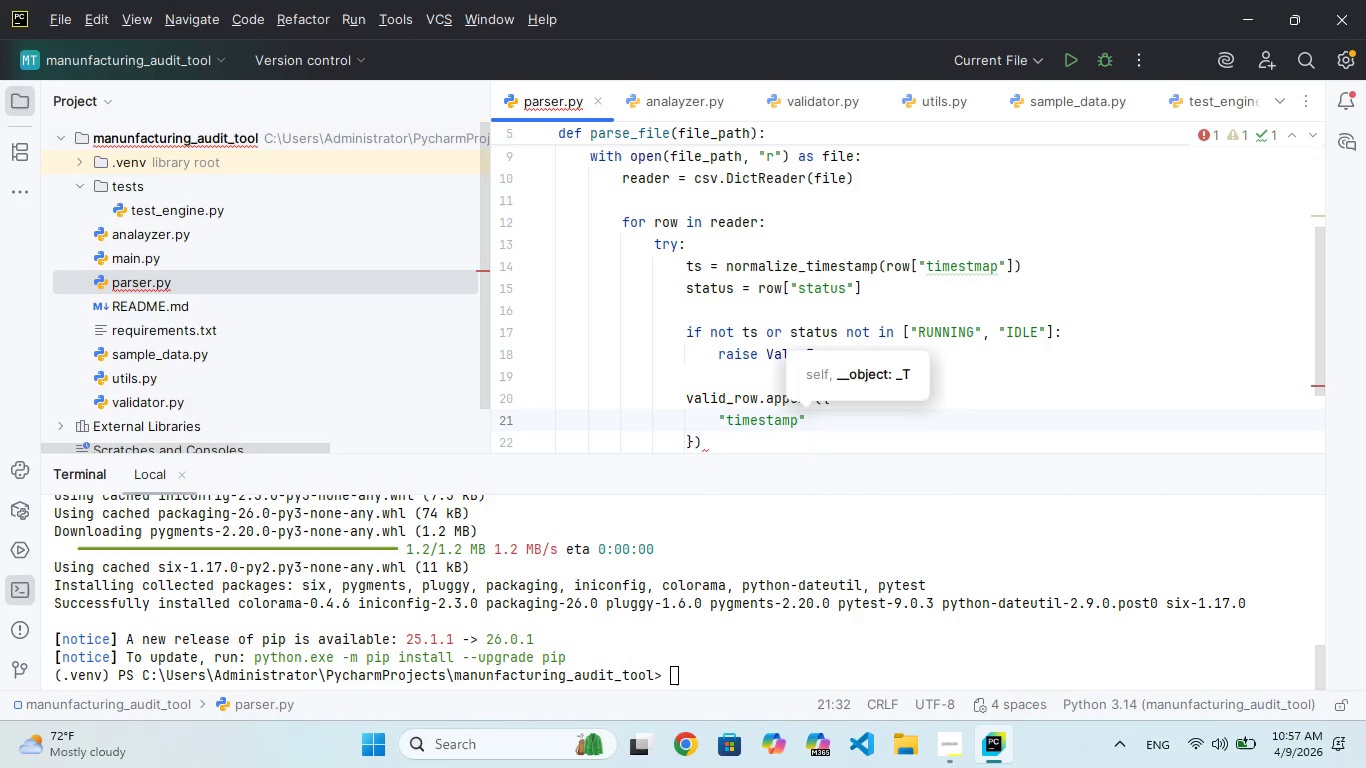 
type(: ts,)
 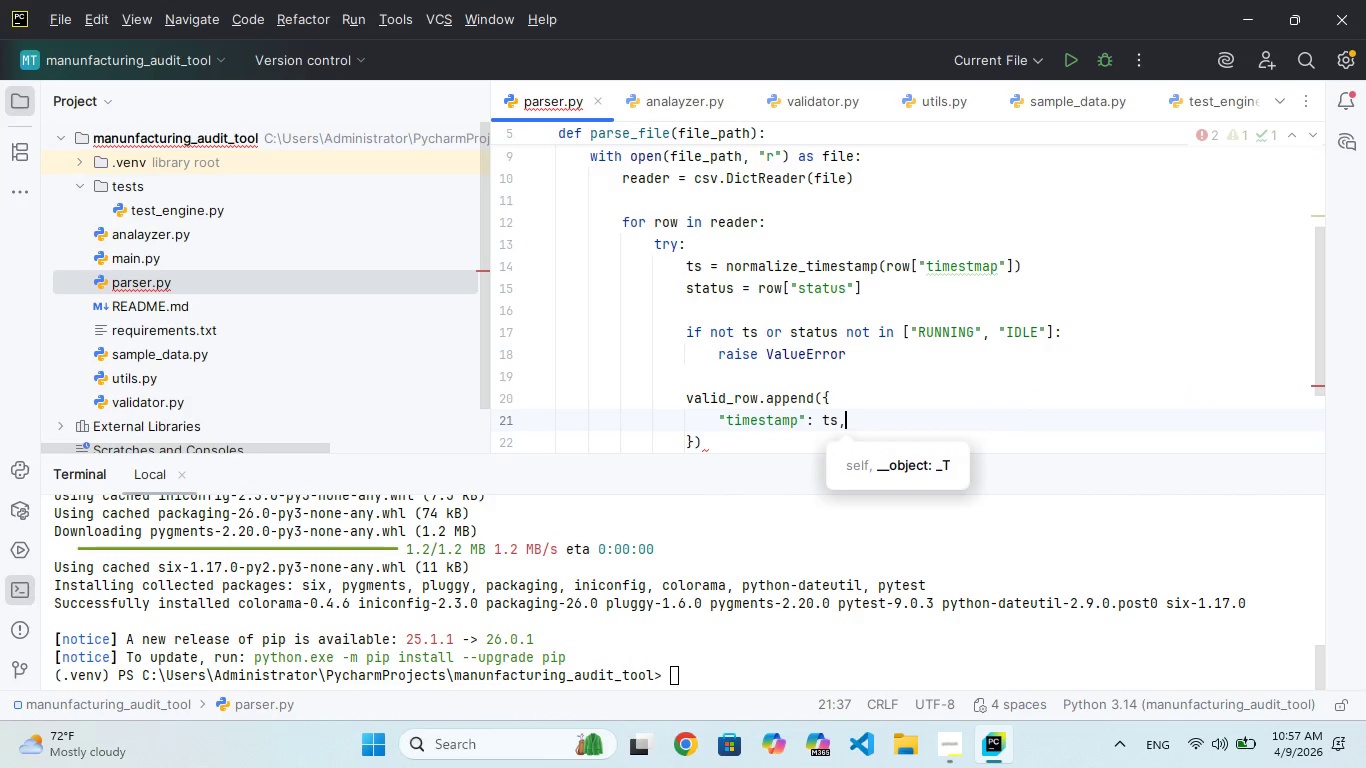 
key(Enter)
 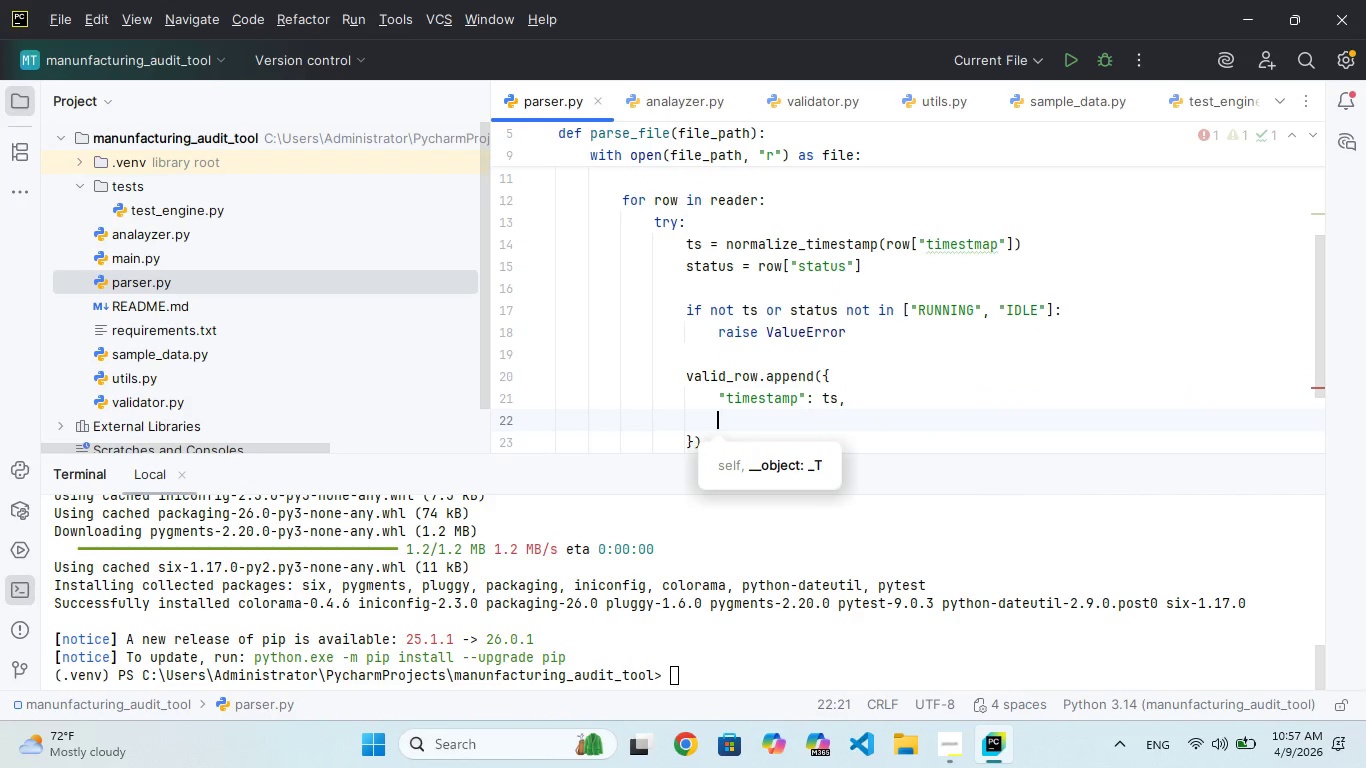 
type("status)
 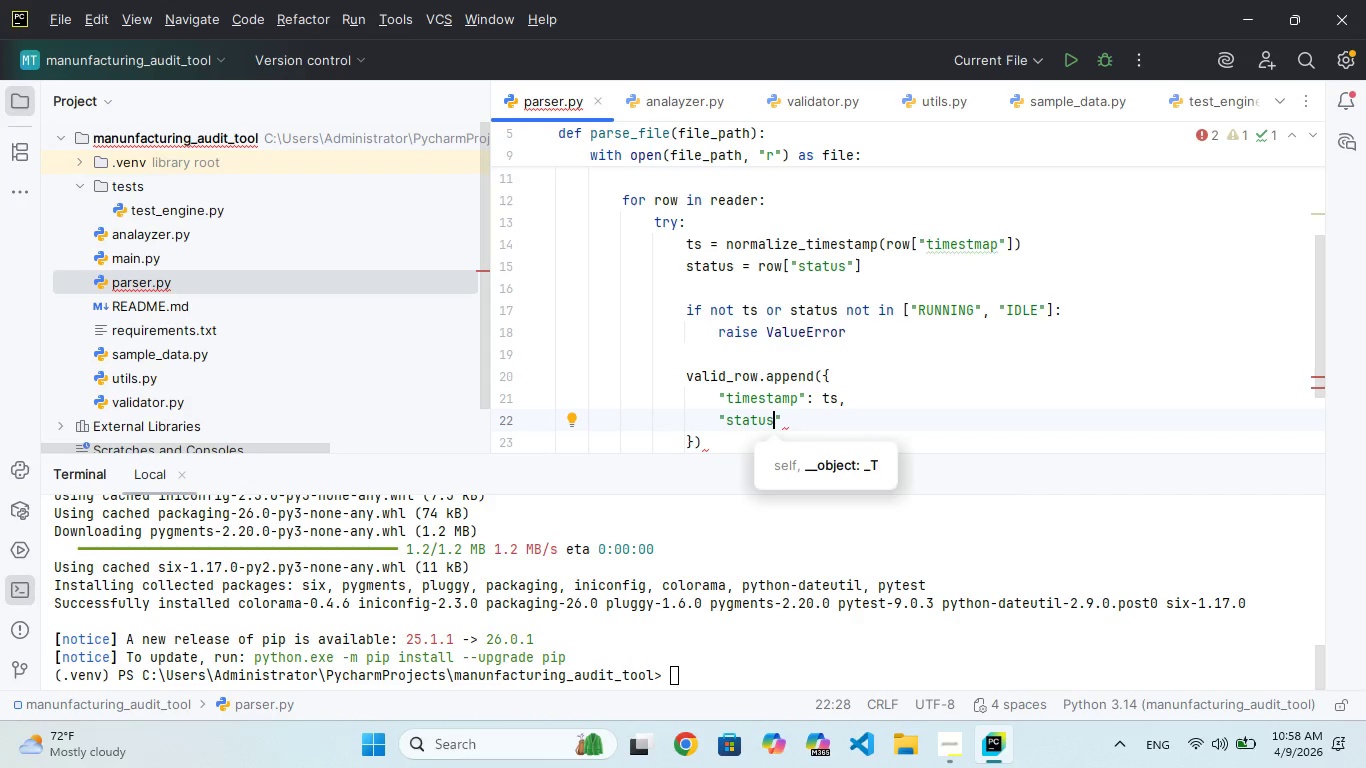 
key(ArrowRight)
 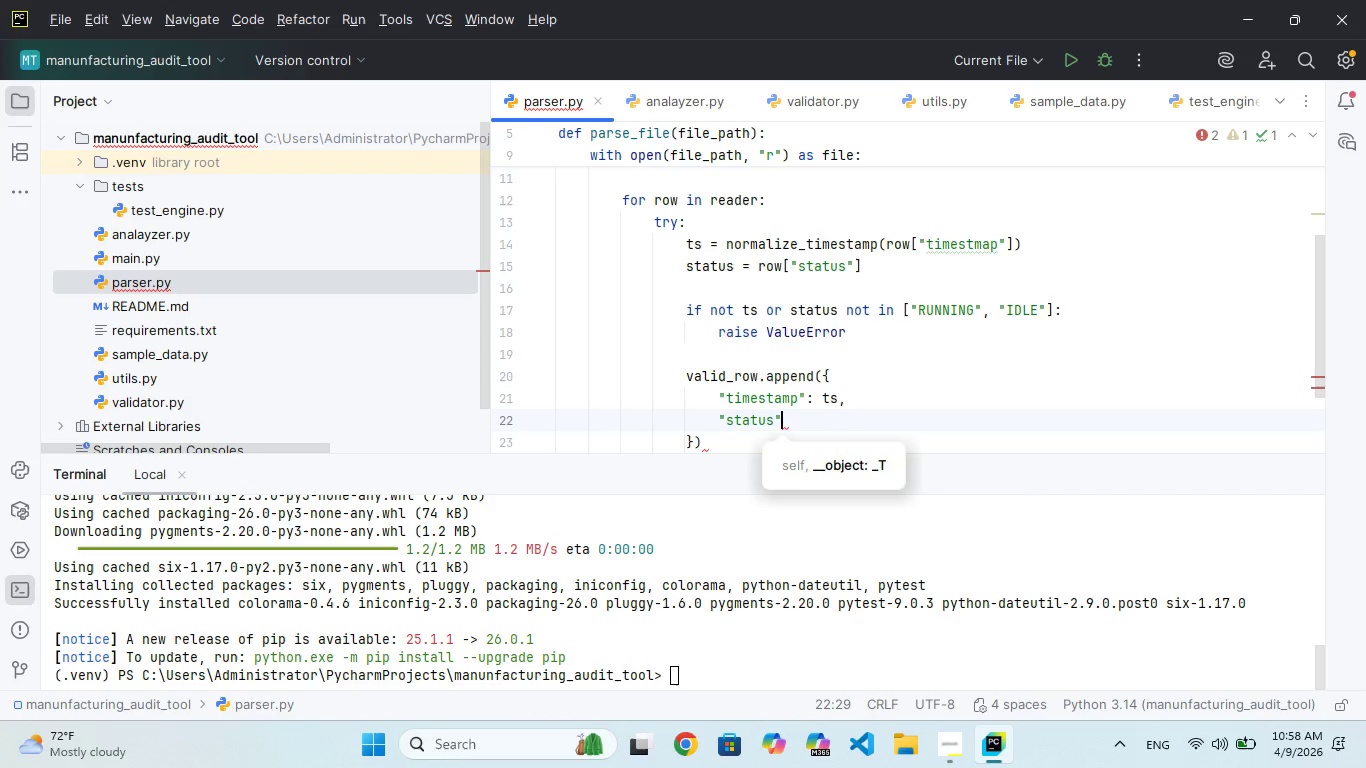 
type(: status)
 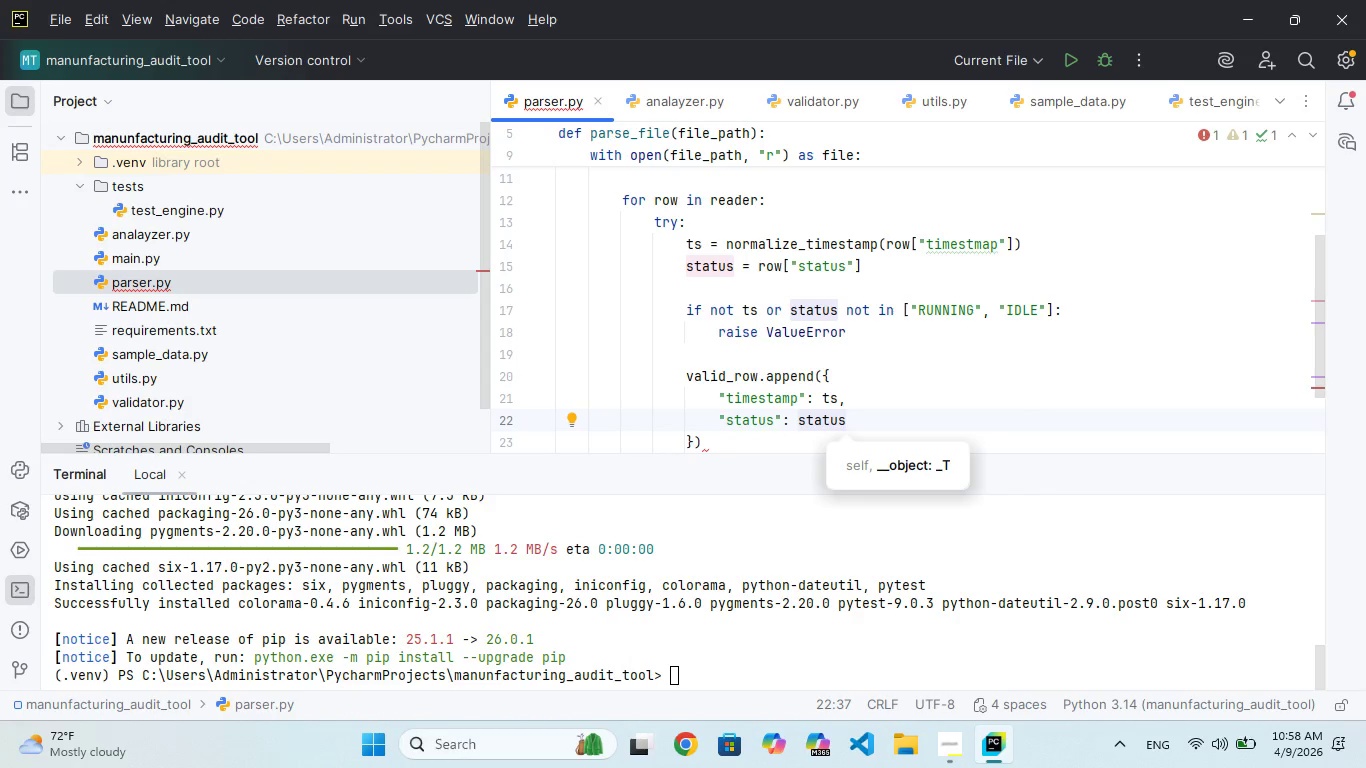 
key(Enter)
 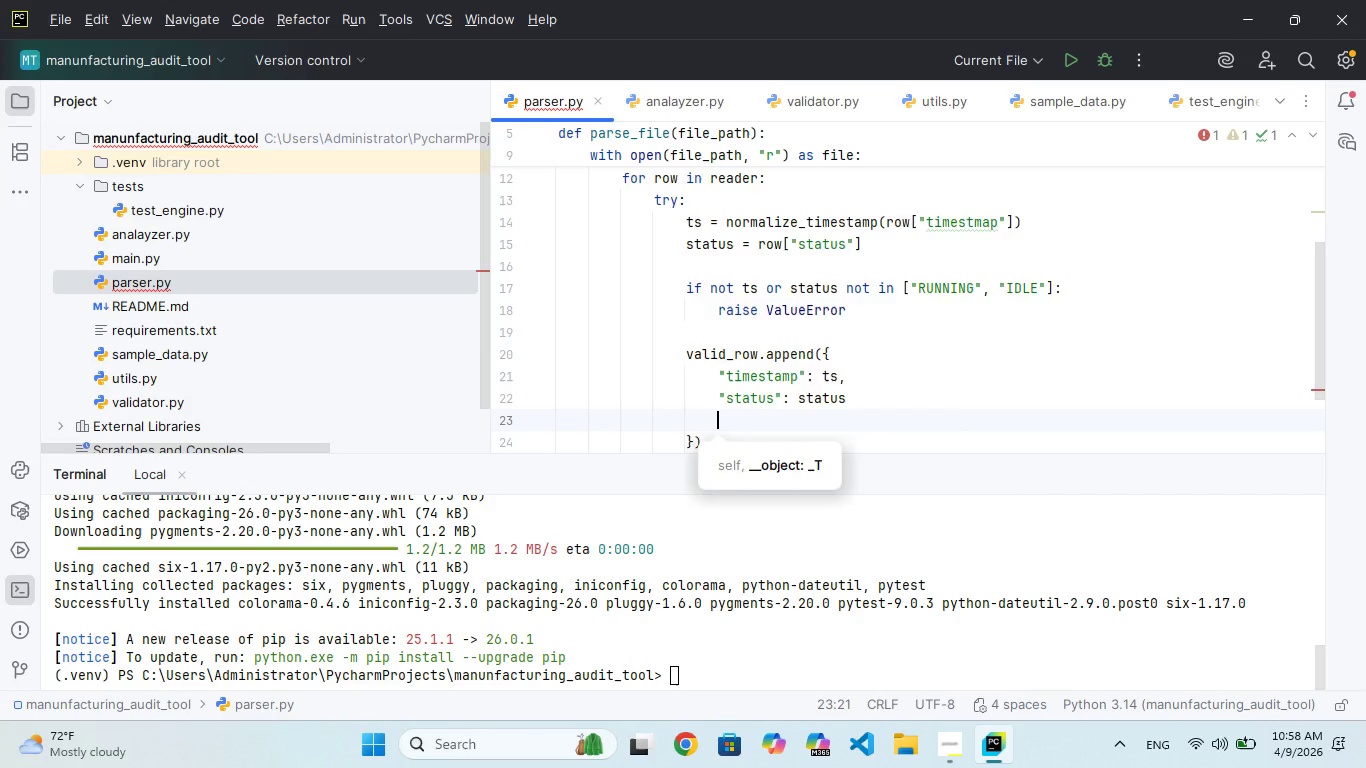 
key(ArrowDown)
 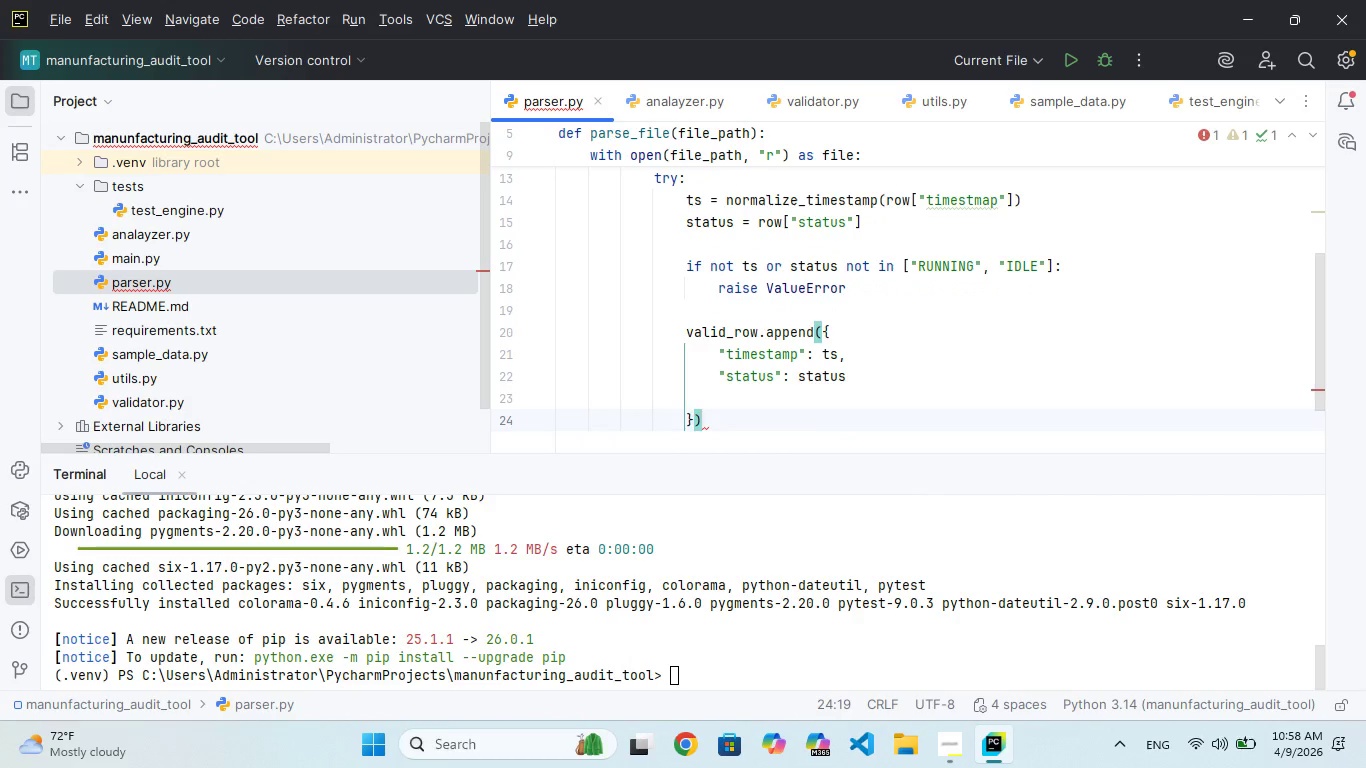 
key(ArrowUp)
 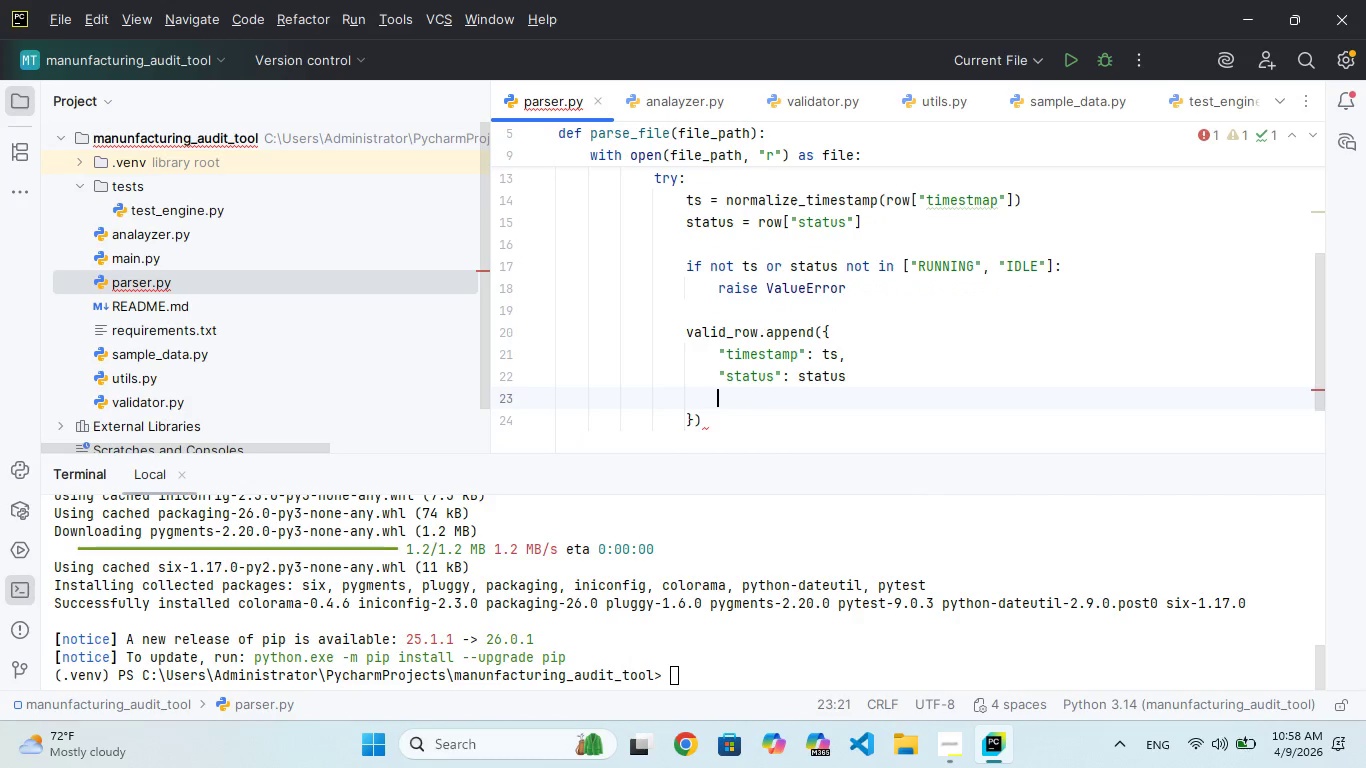 
key(Backspace)
 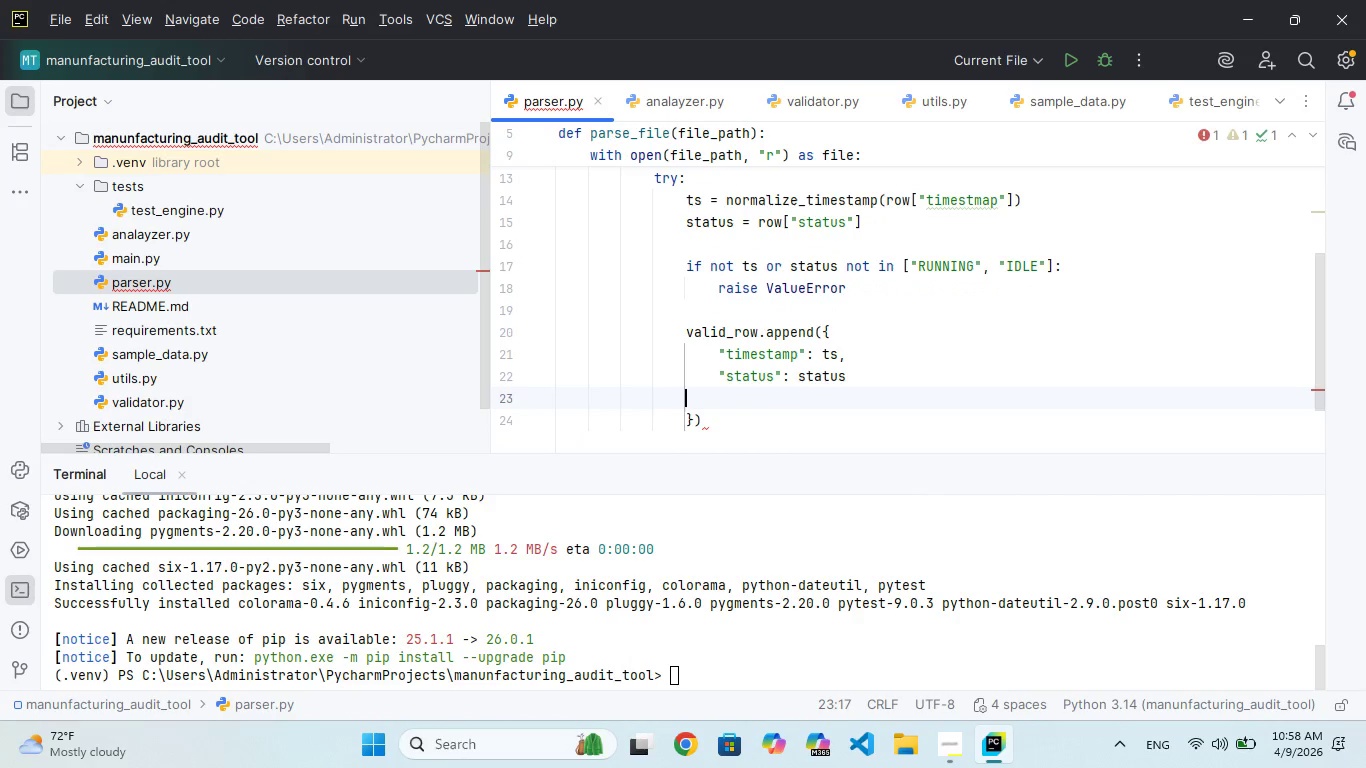 
key(Backspace)
 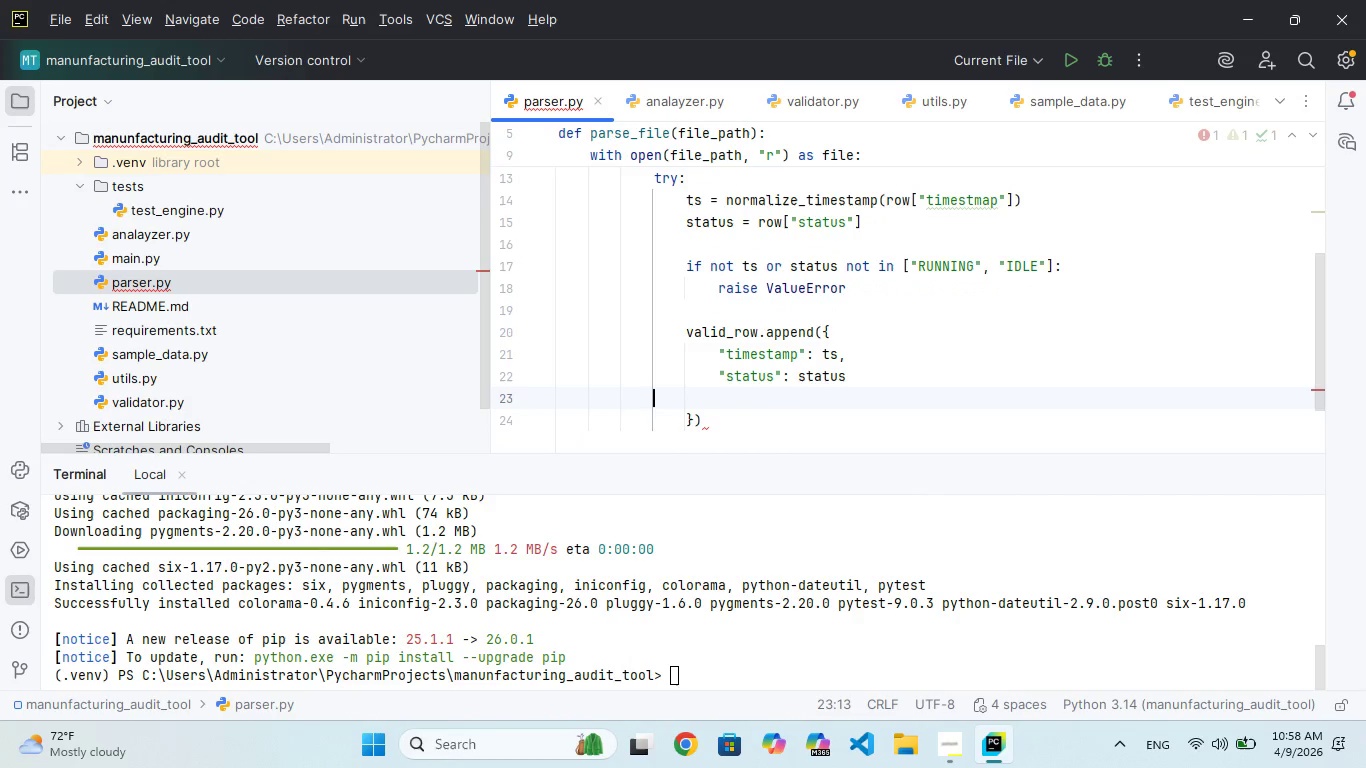 
key(Backspace)
 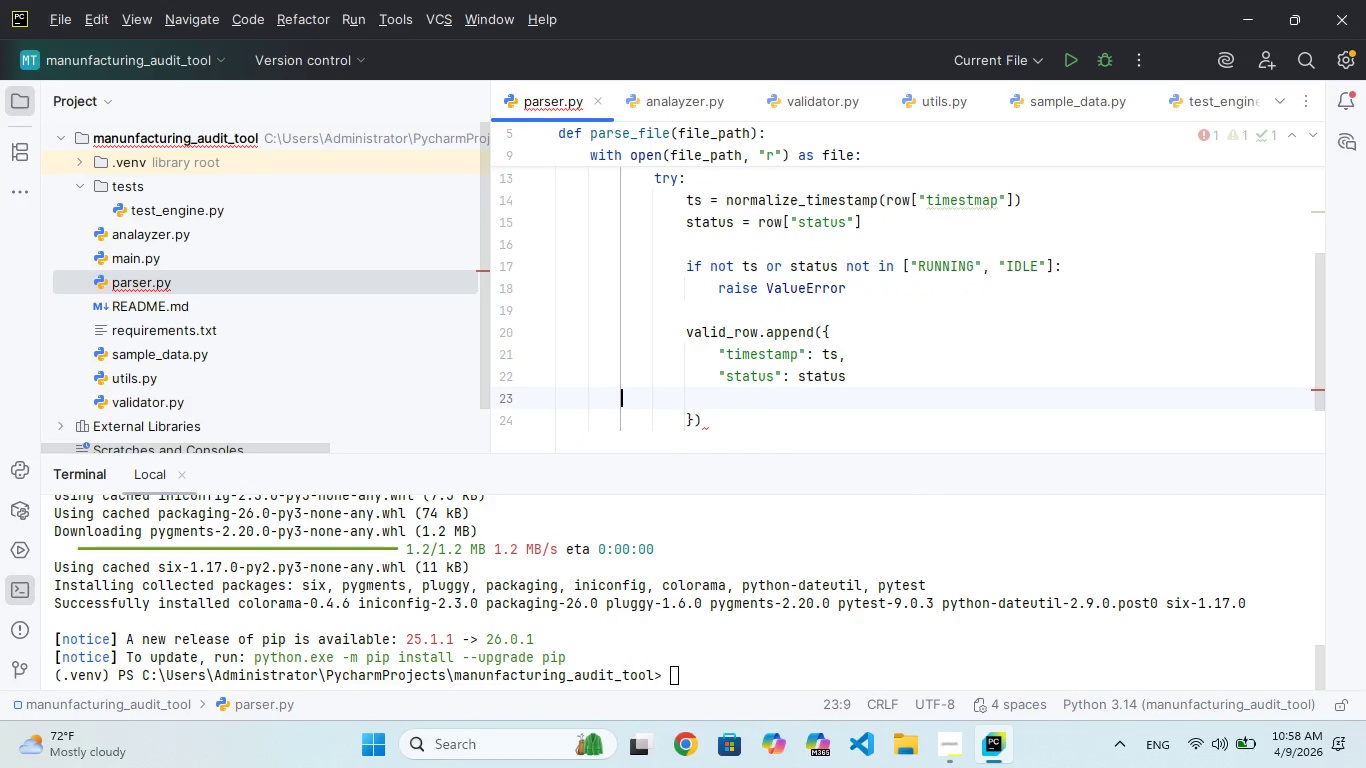 
key(Backspace)
 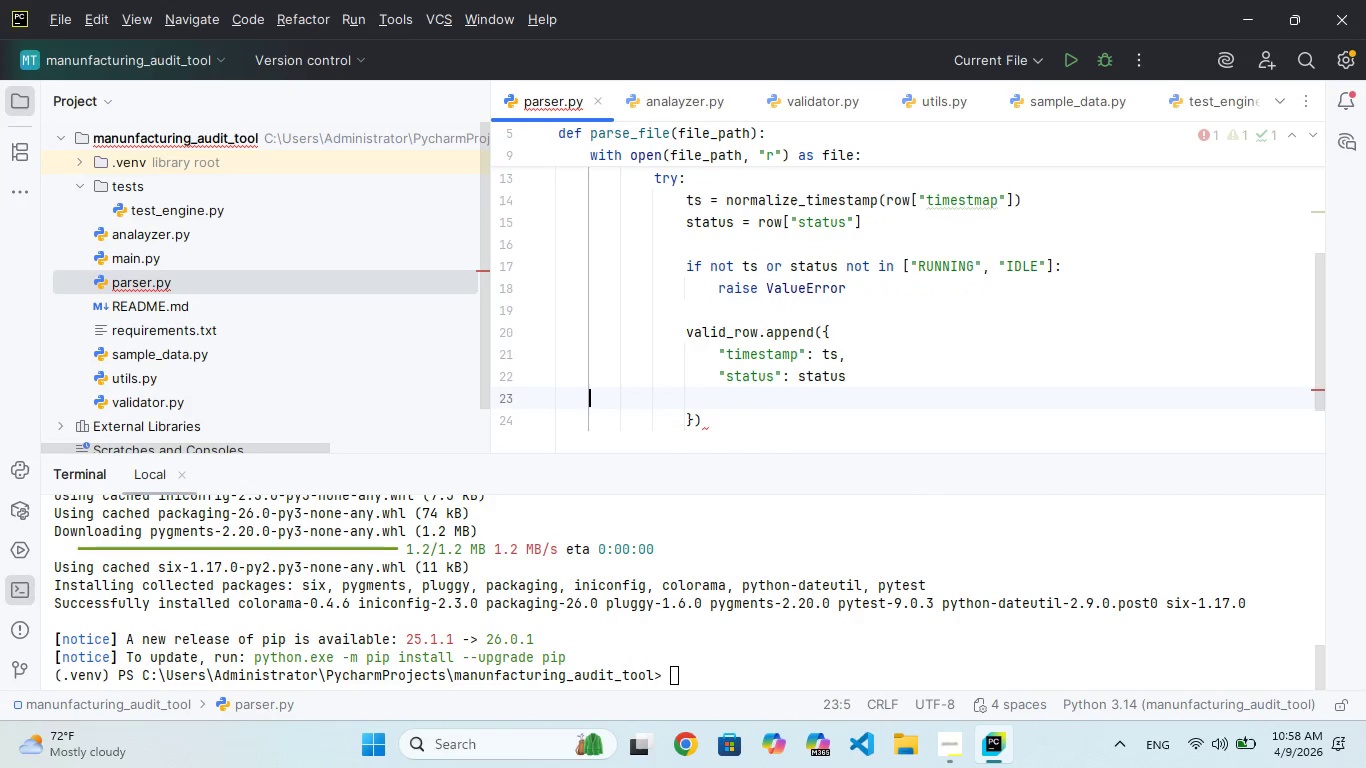 
key(Backspace)
 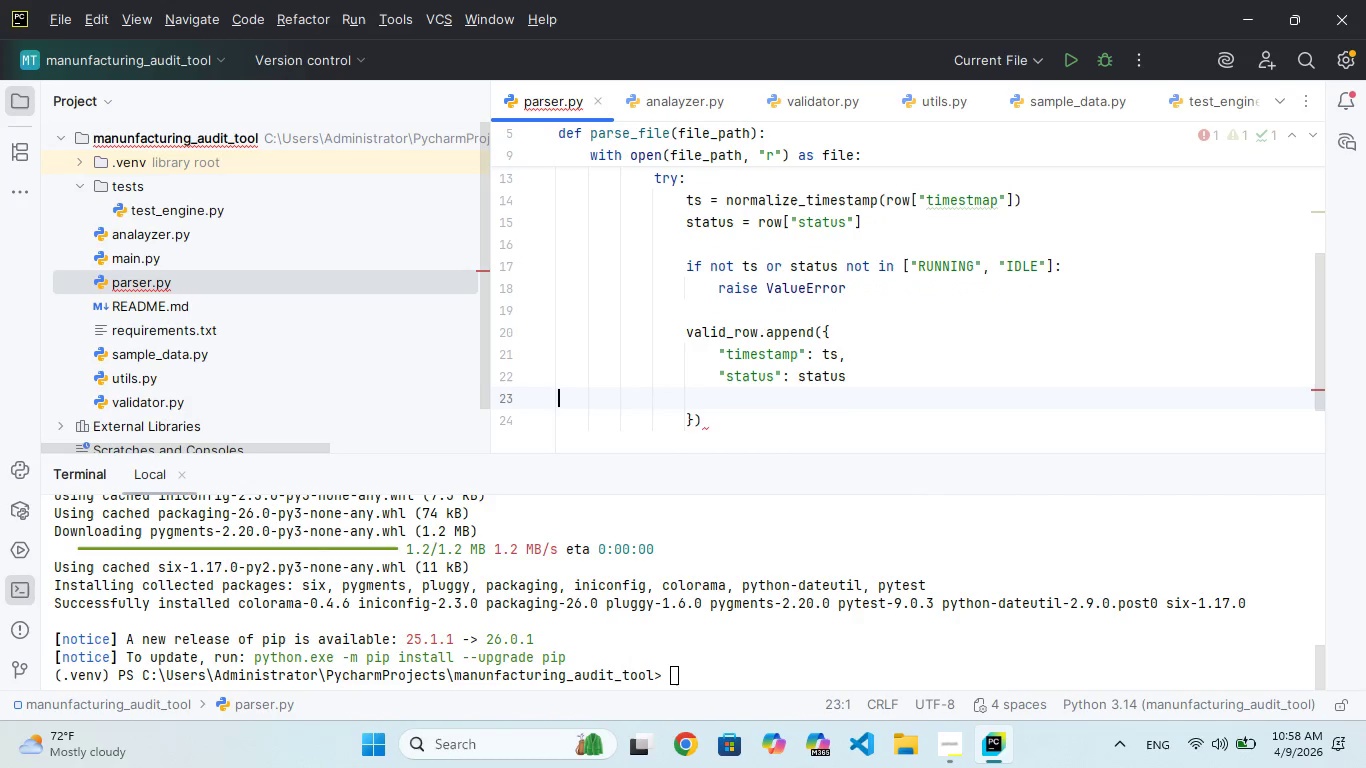 
key(Backspace)
 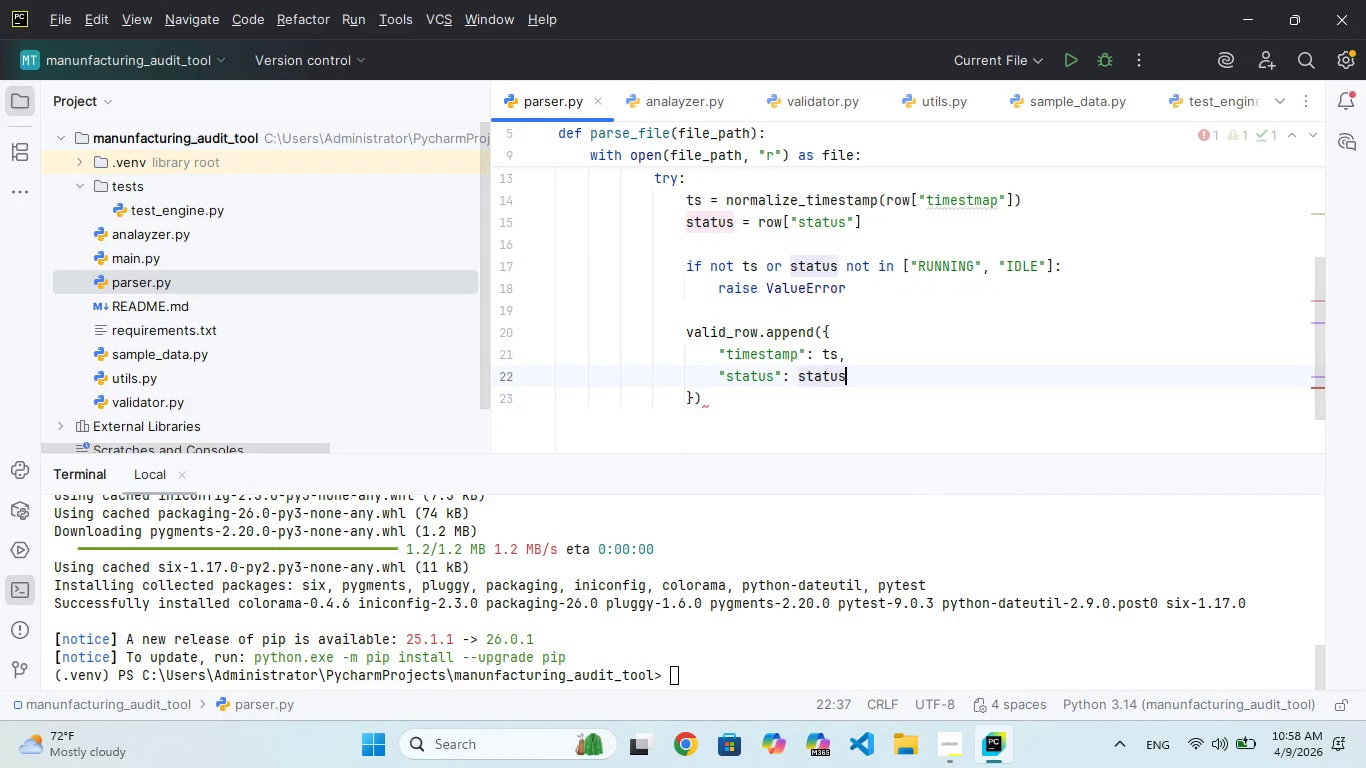 
key(ArrowDown)
 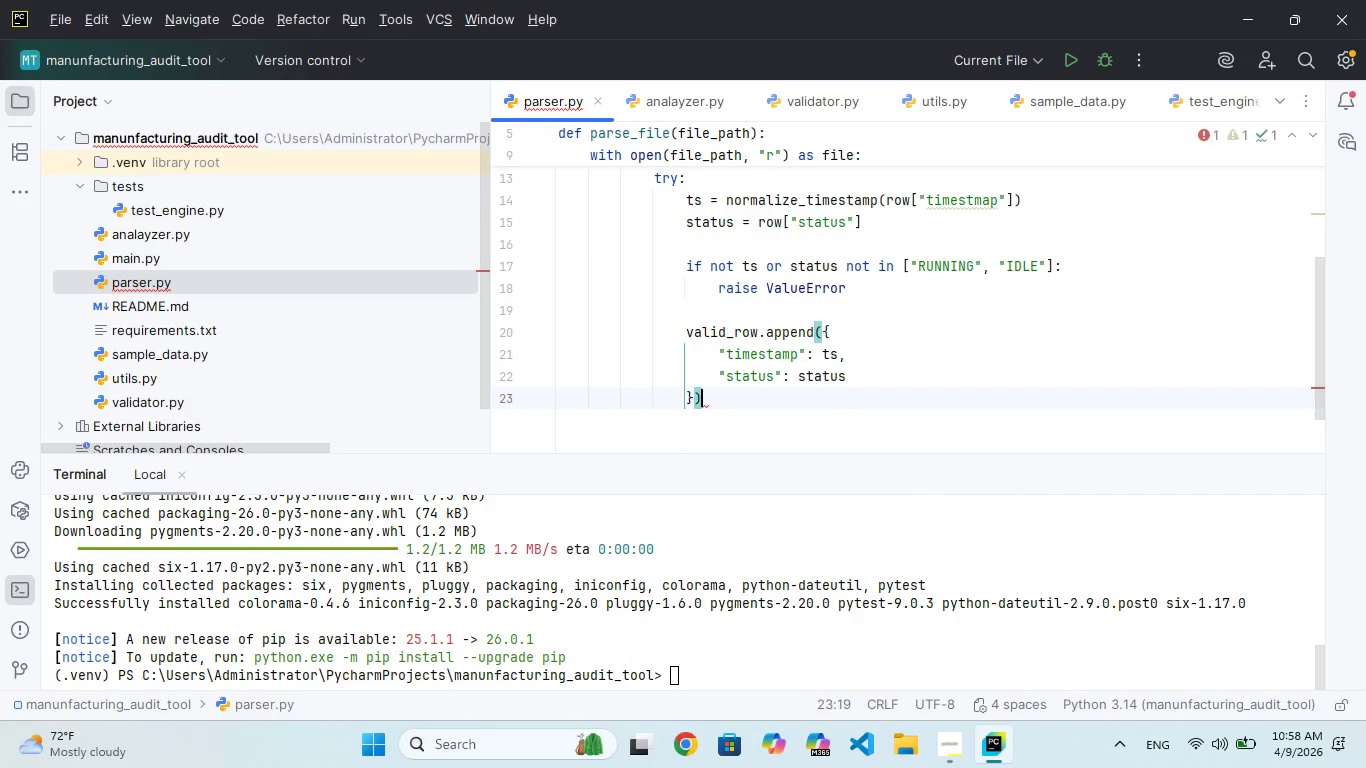 
key(Enter)
 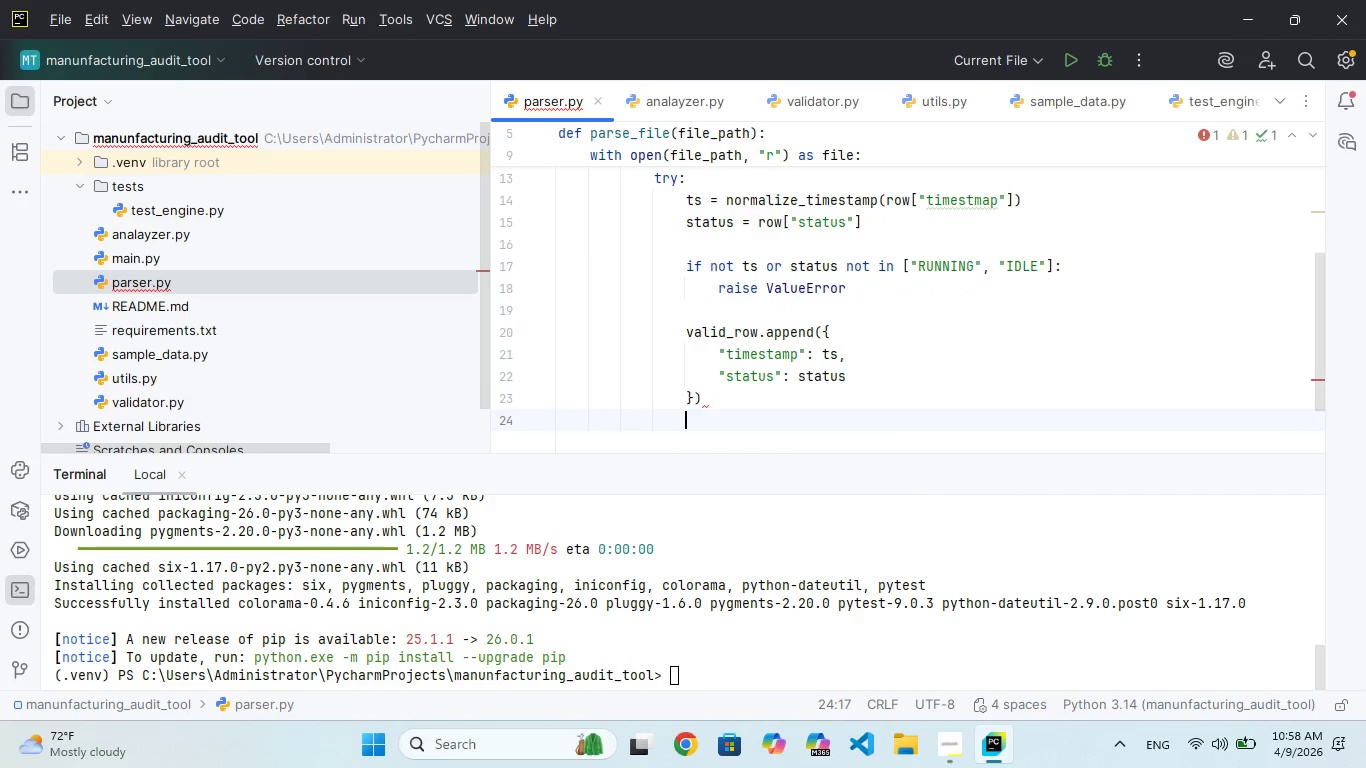 
key(Enter)
 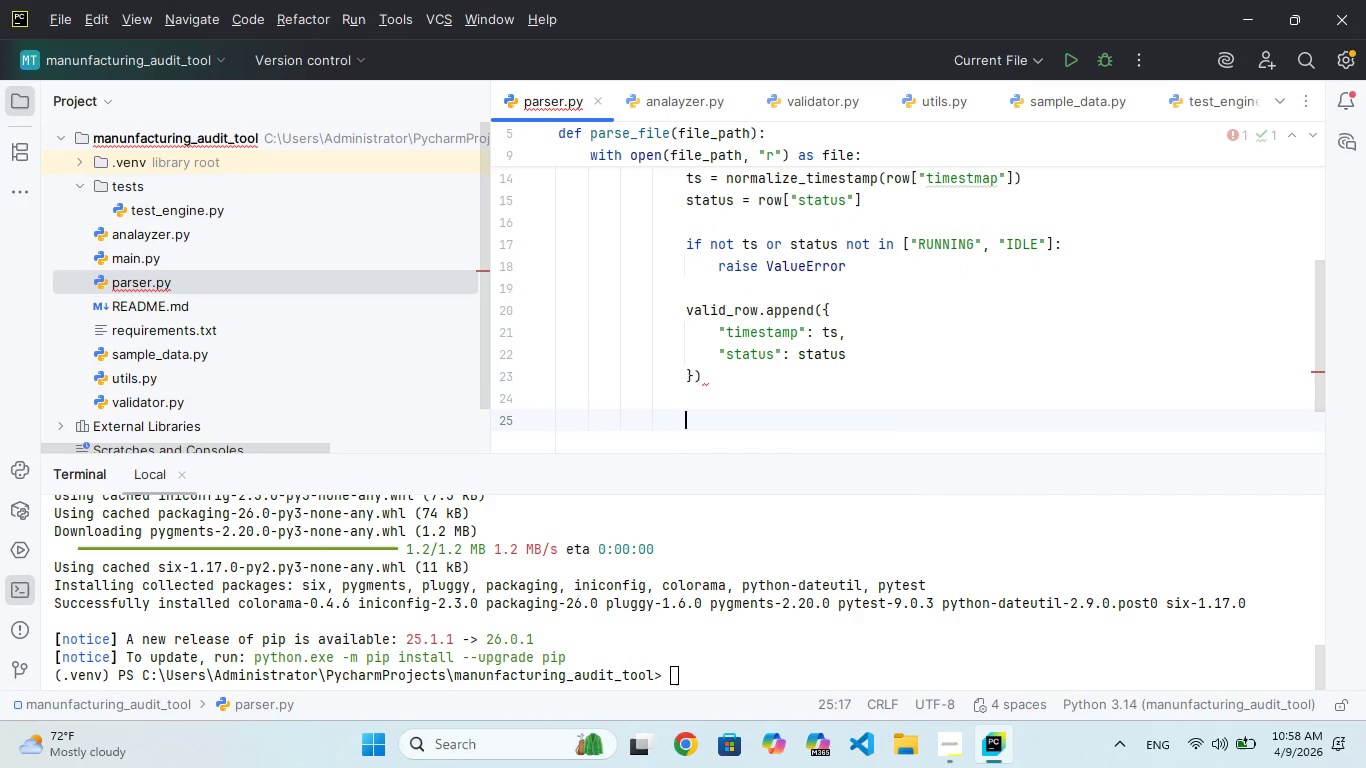 
key(Backspace)
 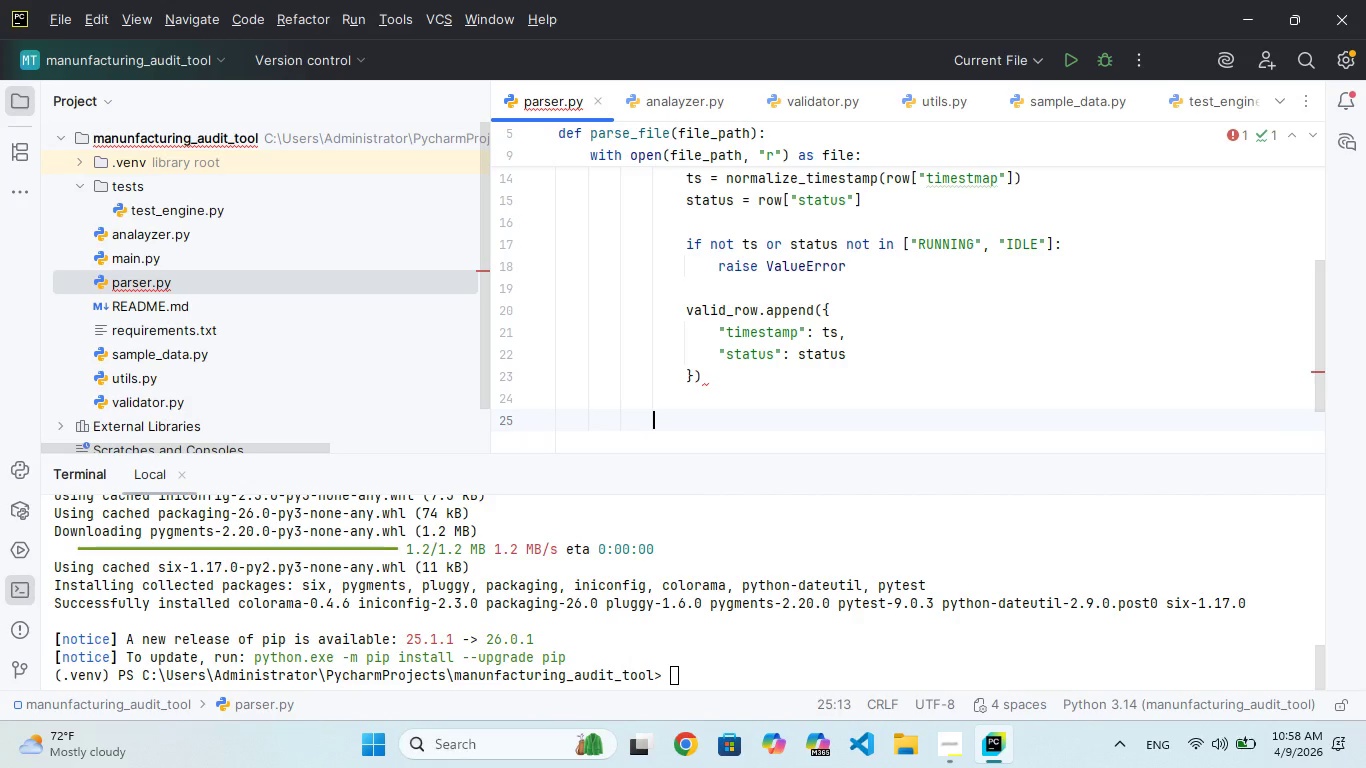 
scroll: coordinate [707, 330], scroll_direction: none, amount: 0.0
 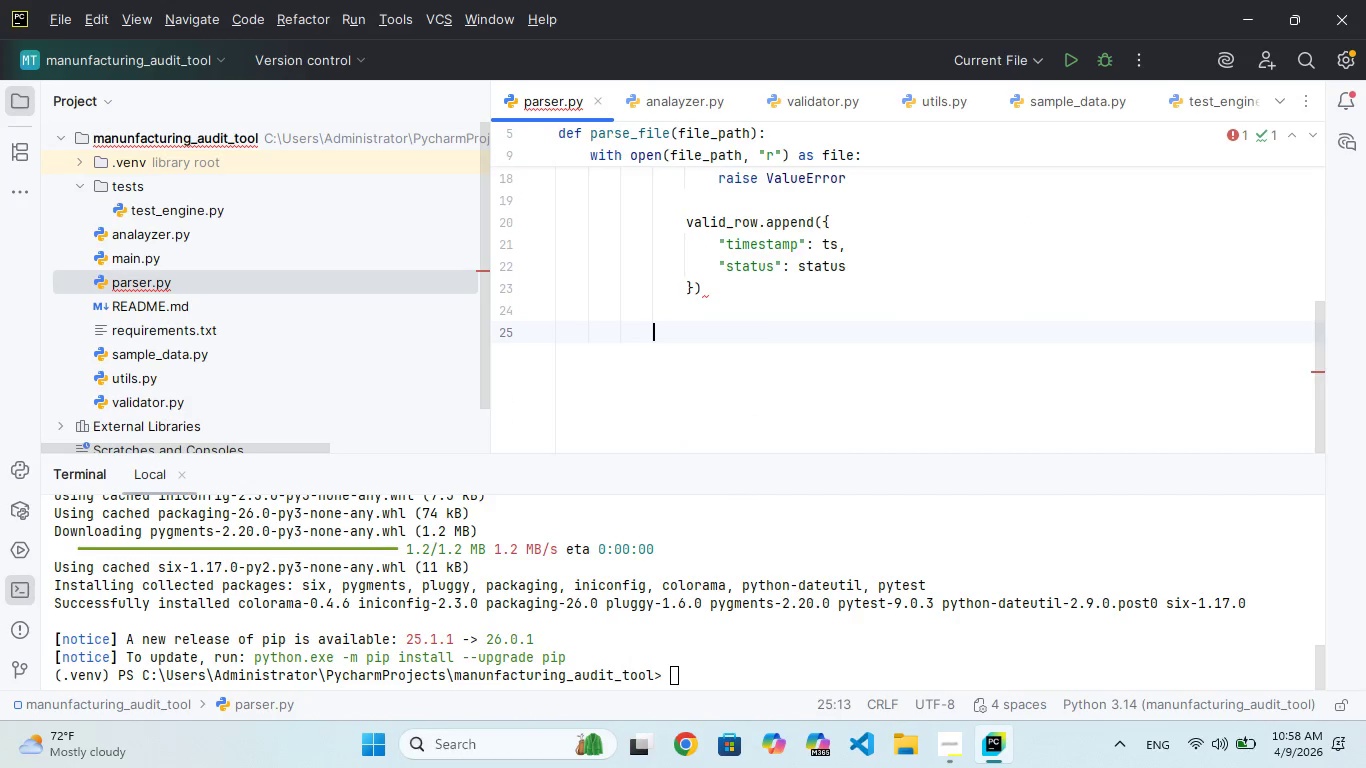 
type(excet Exception)
 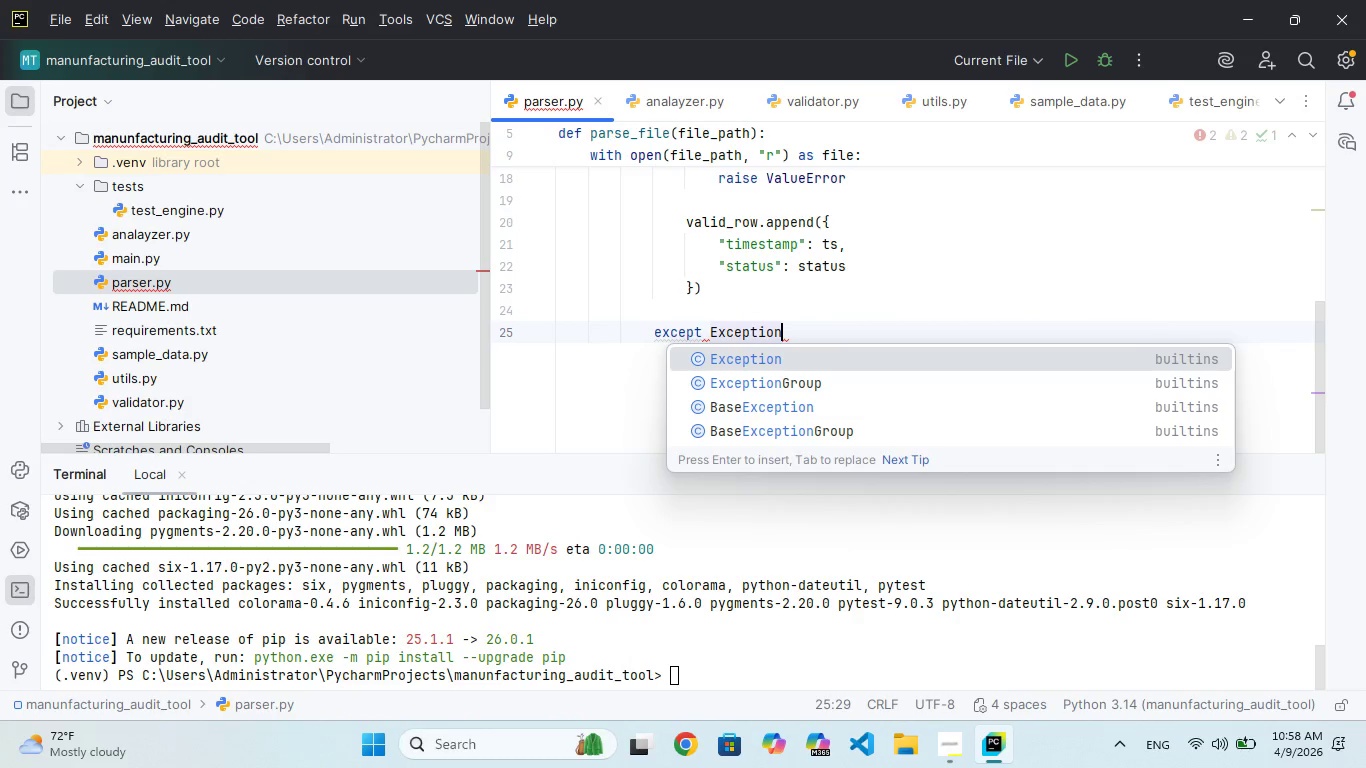 
key(Enter)
 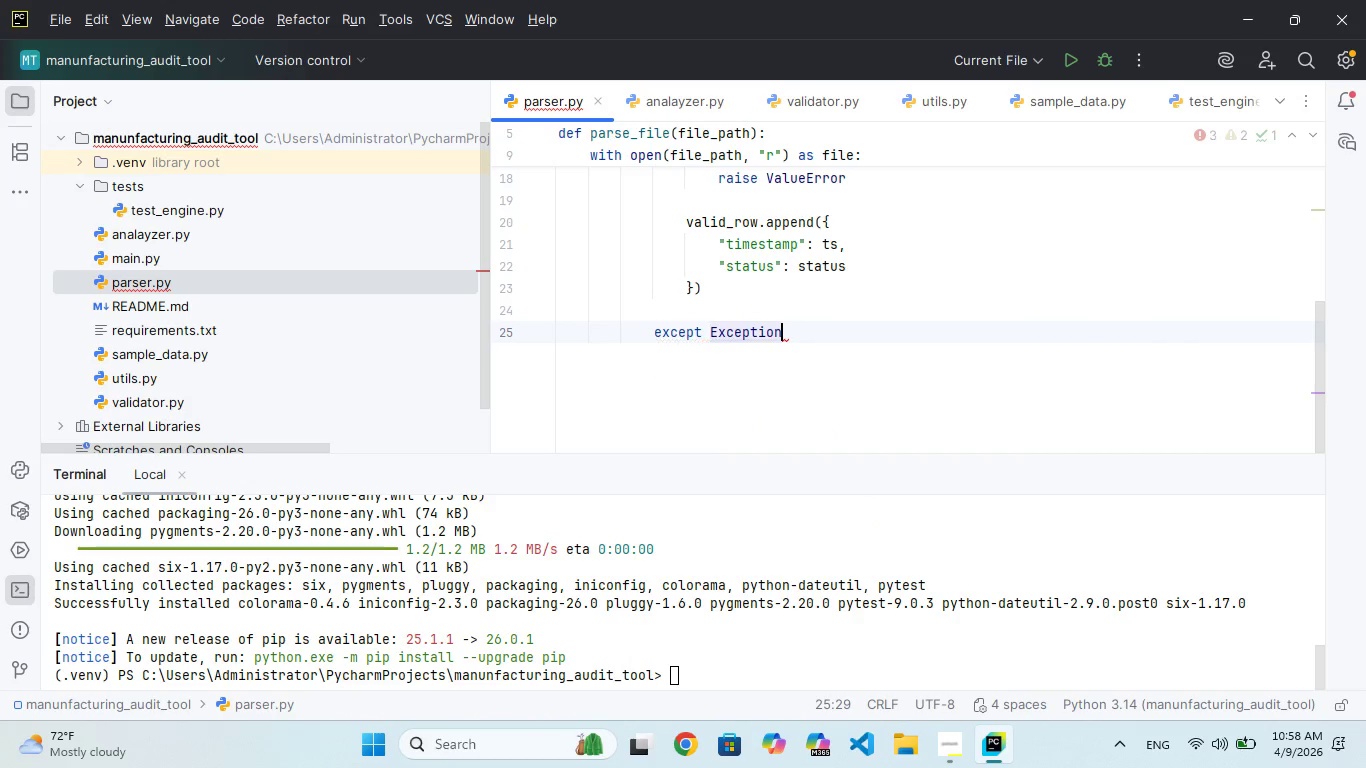 
key(Shift+ShiftRight)
 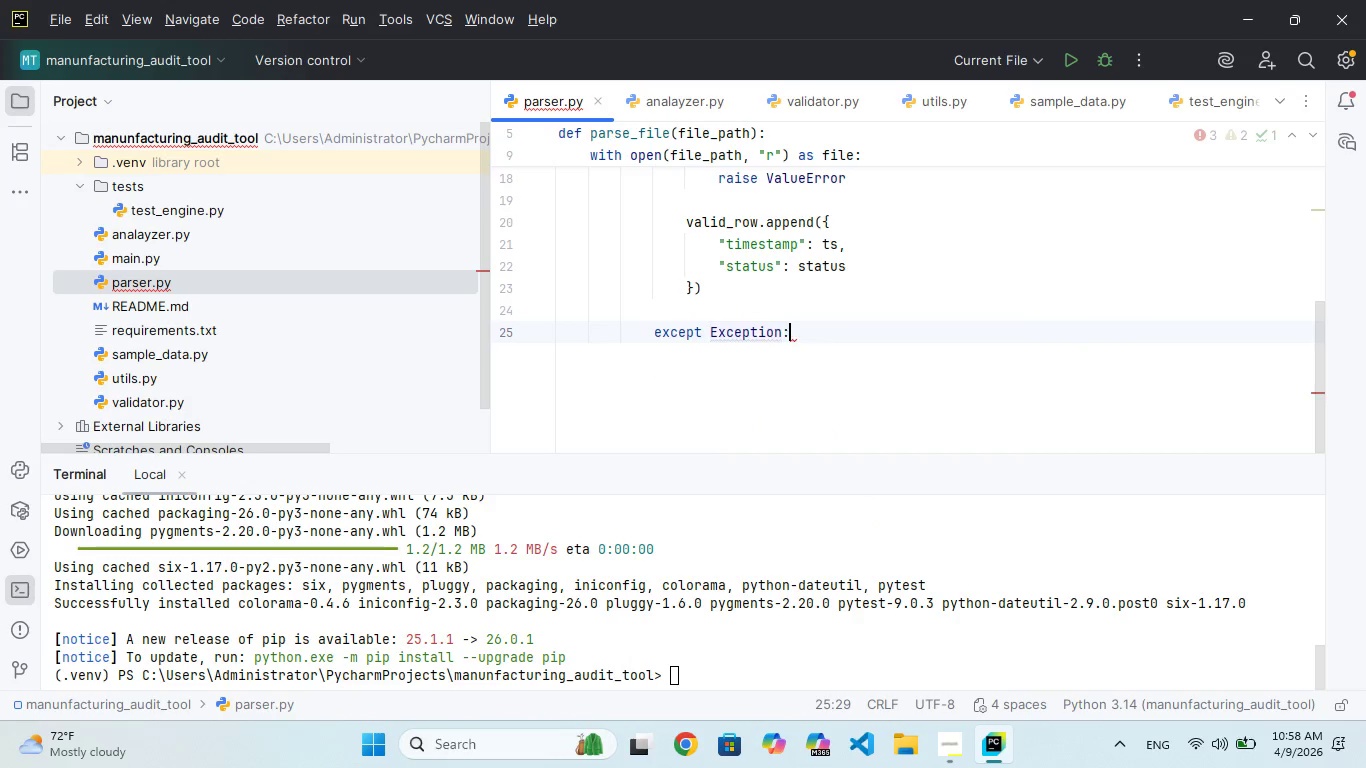 
key(Shift+Semicolon)
 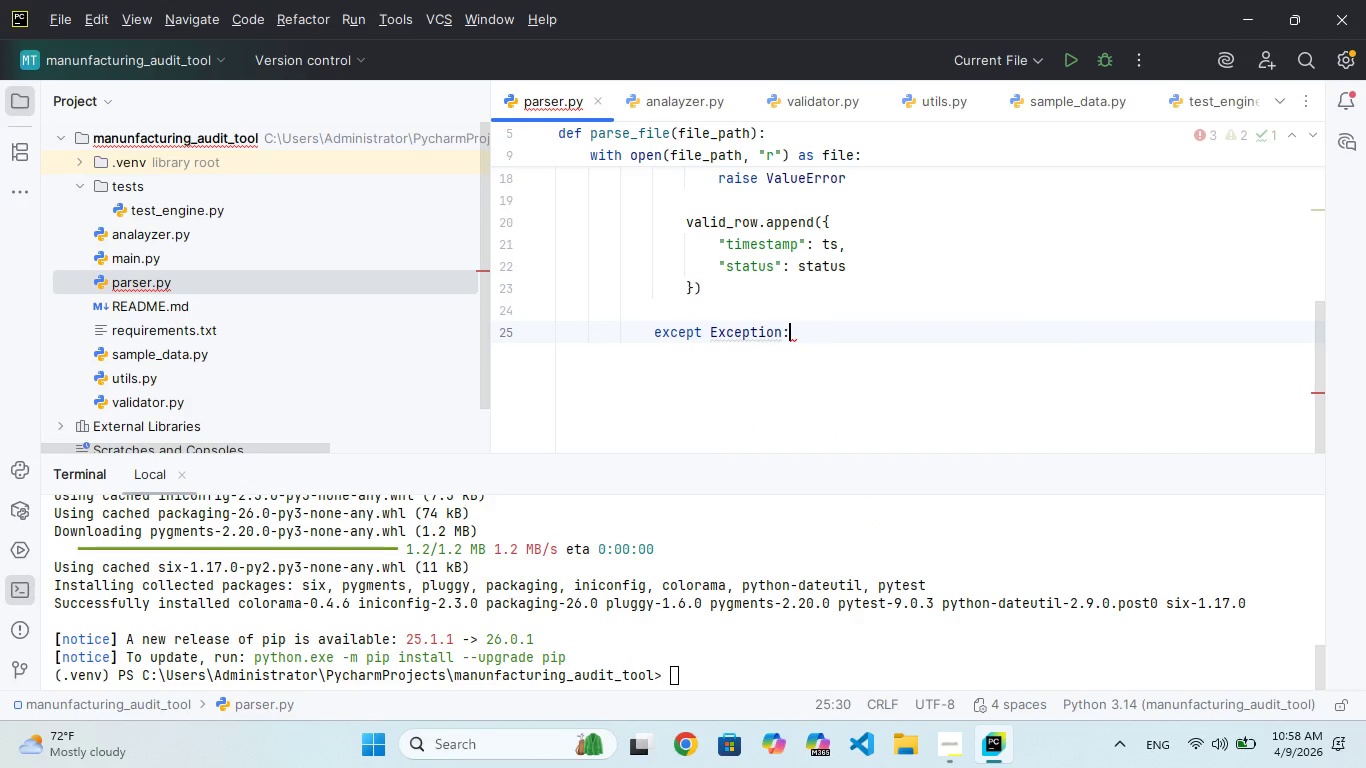 
key(Enter)
 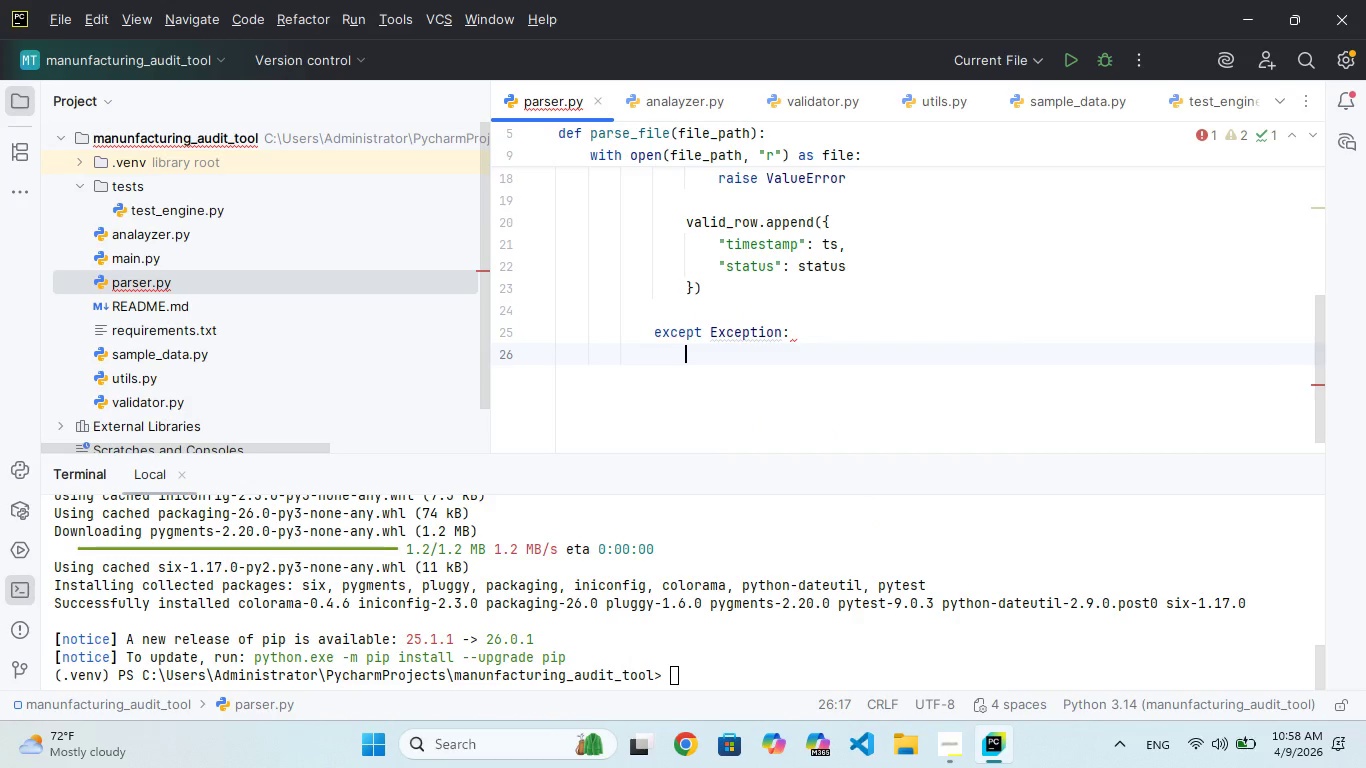 
type(ski)
 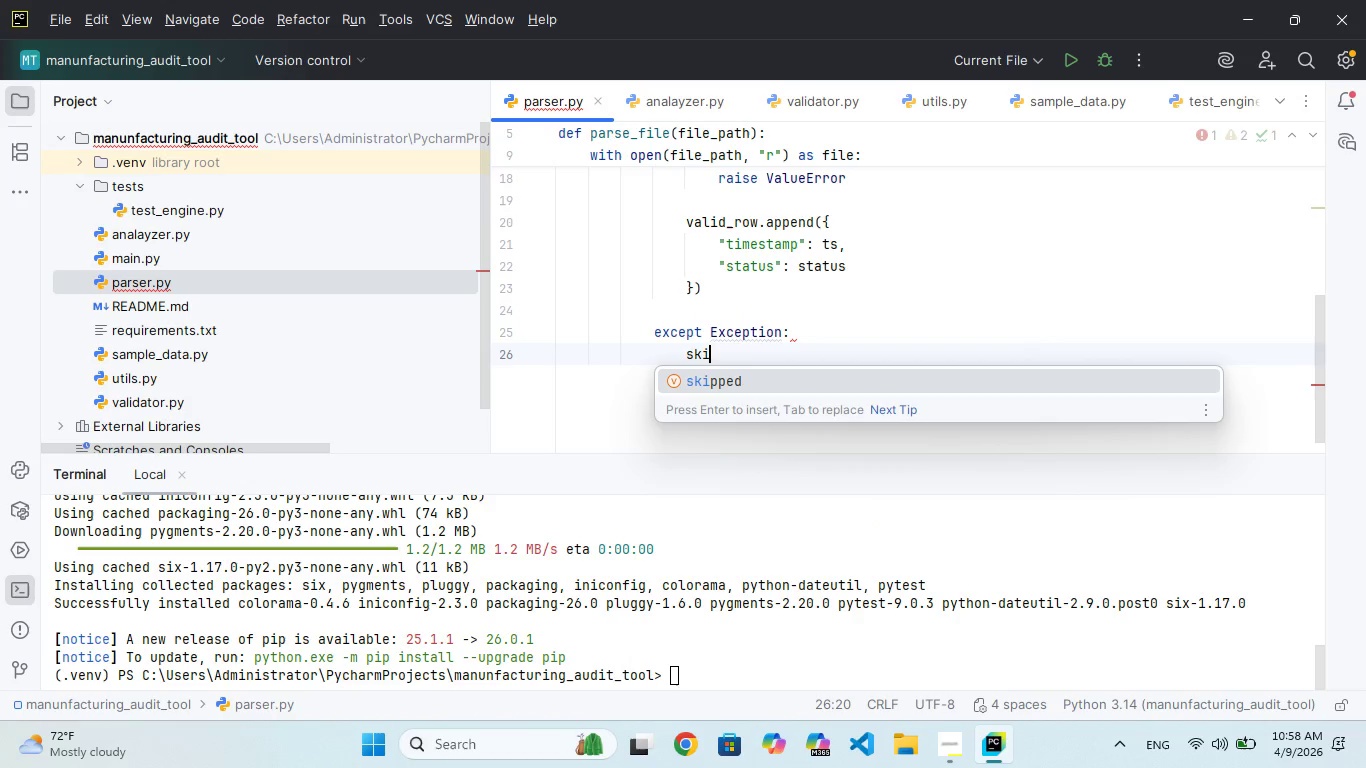 
key(Enter)
 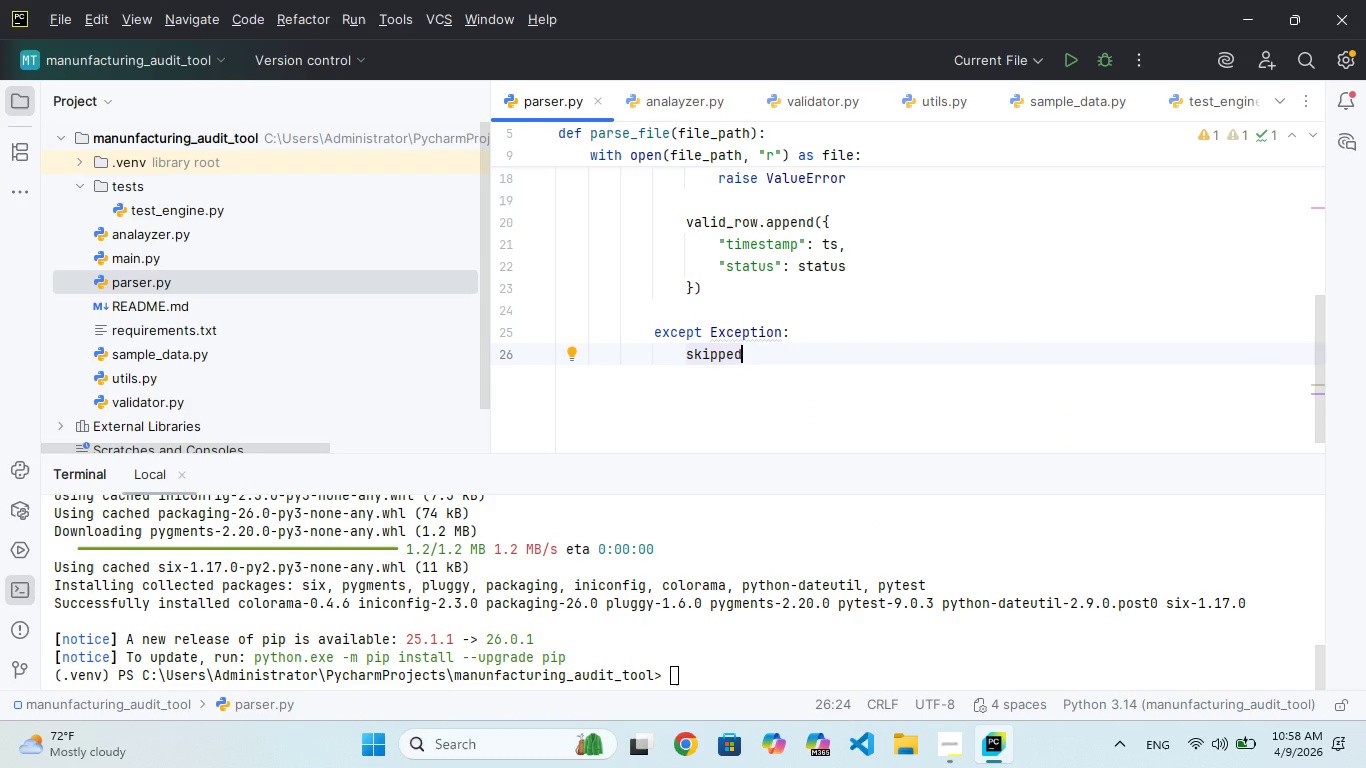 
key(Shift+Equal)
 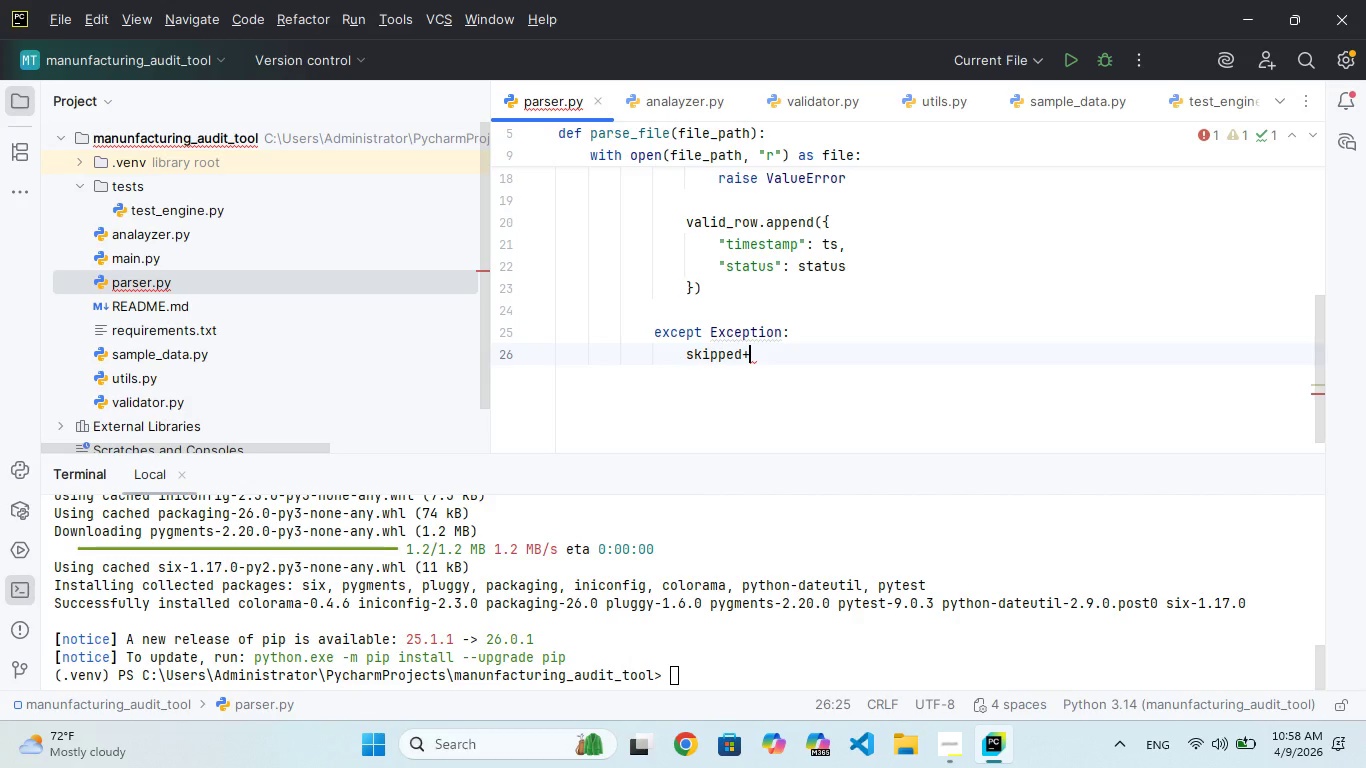 
key(ArrowLeft)
 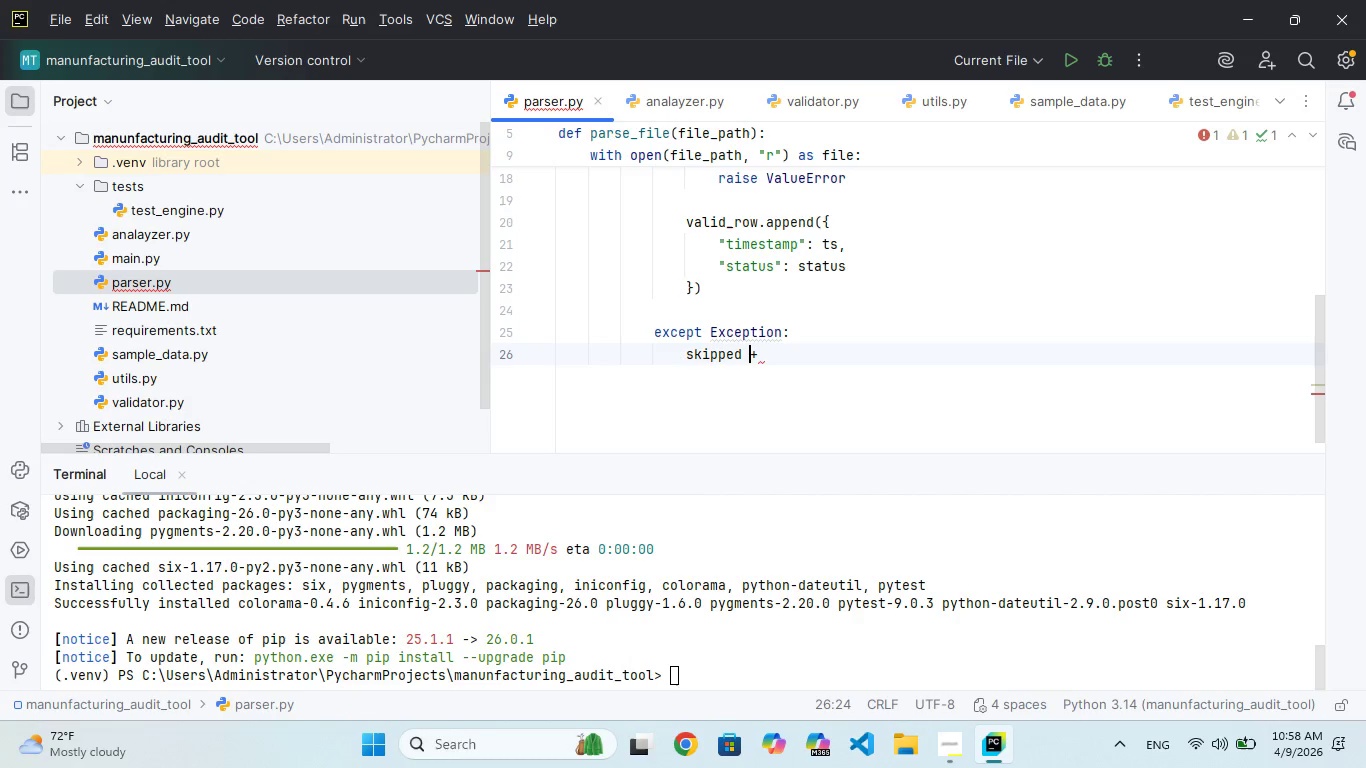 
key(Space)
 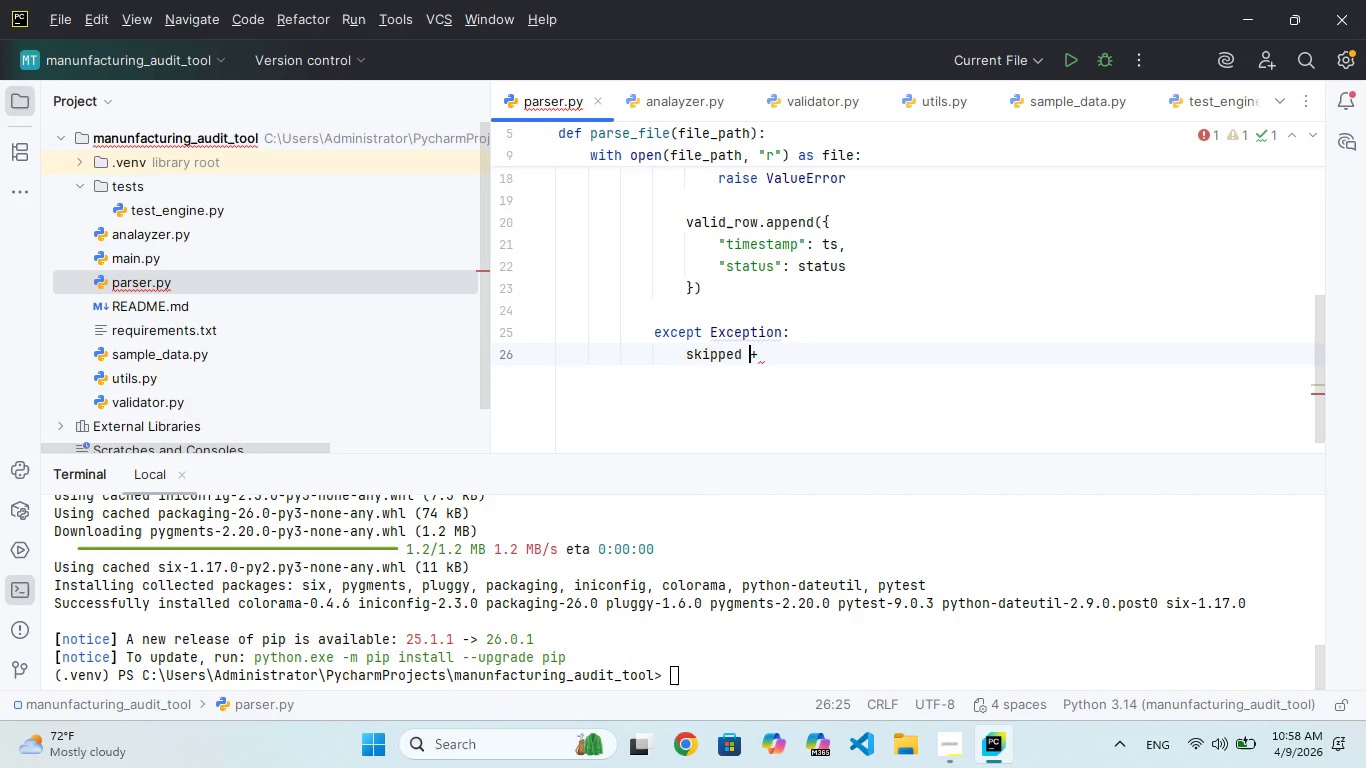 
key(ArrowRight)
 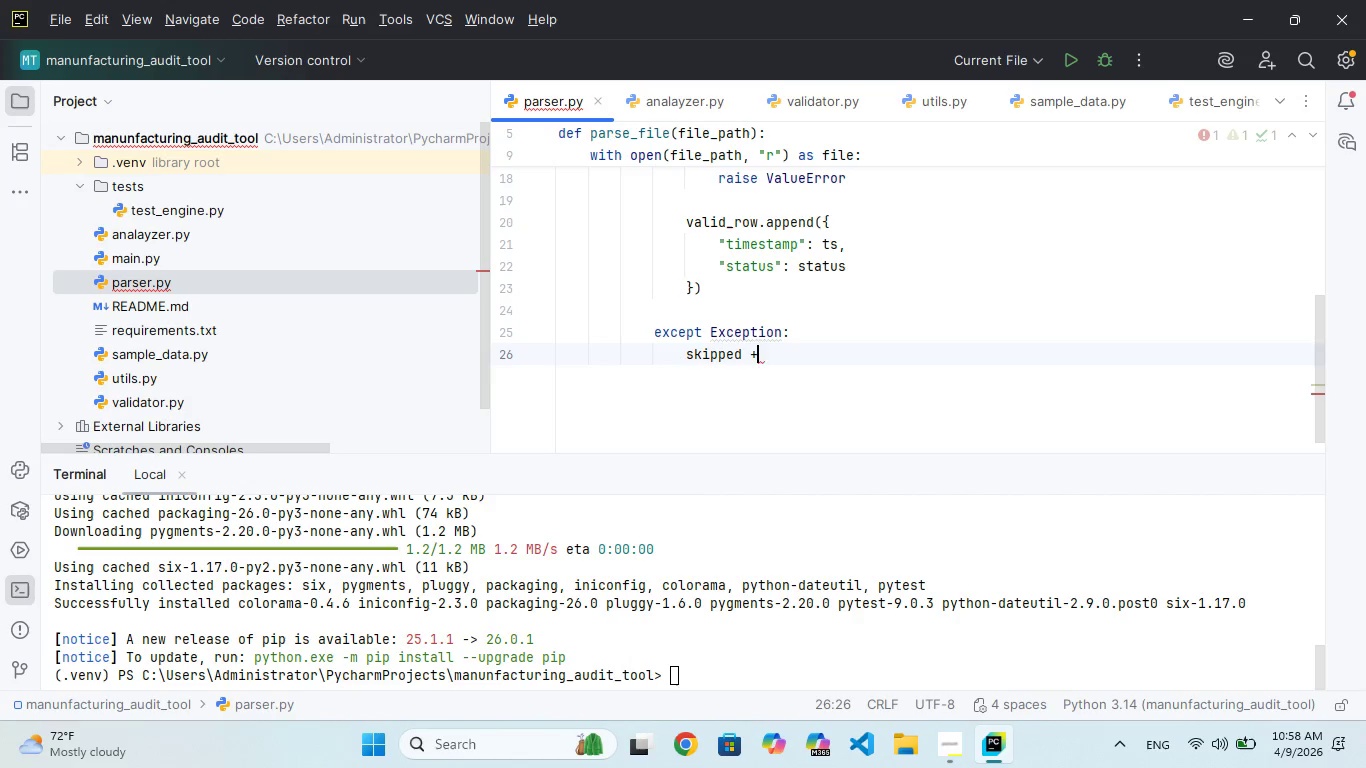 
key(Equal)
 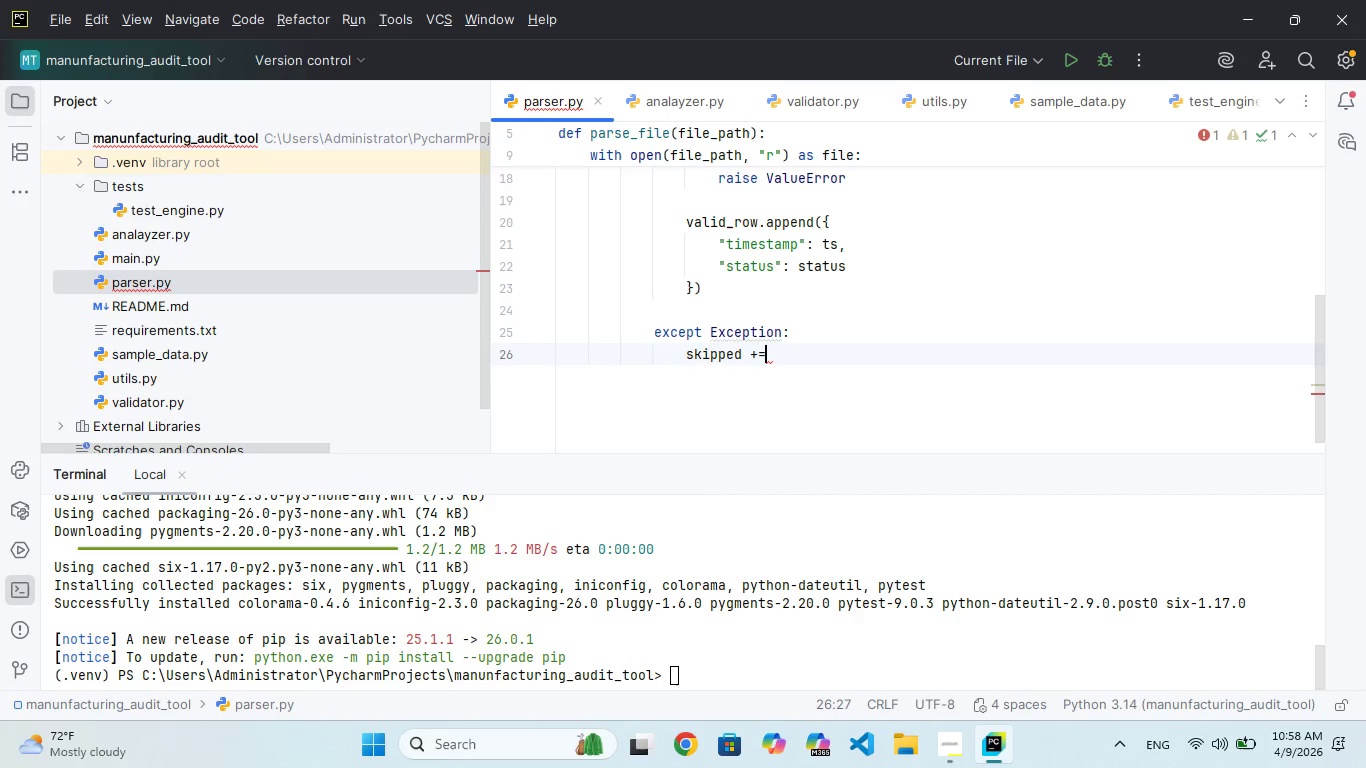 
key(Space)
 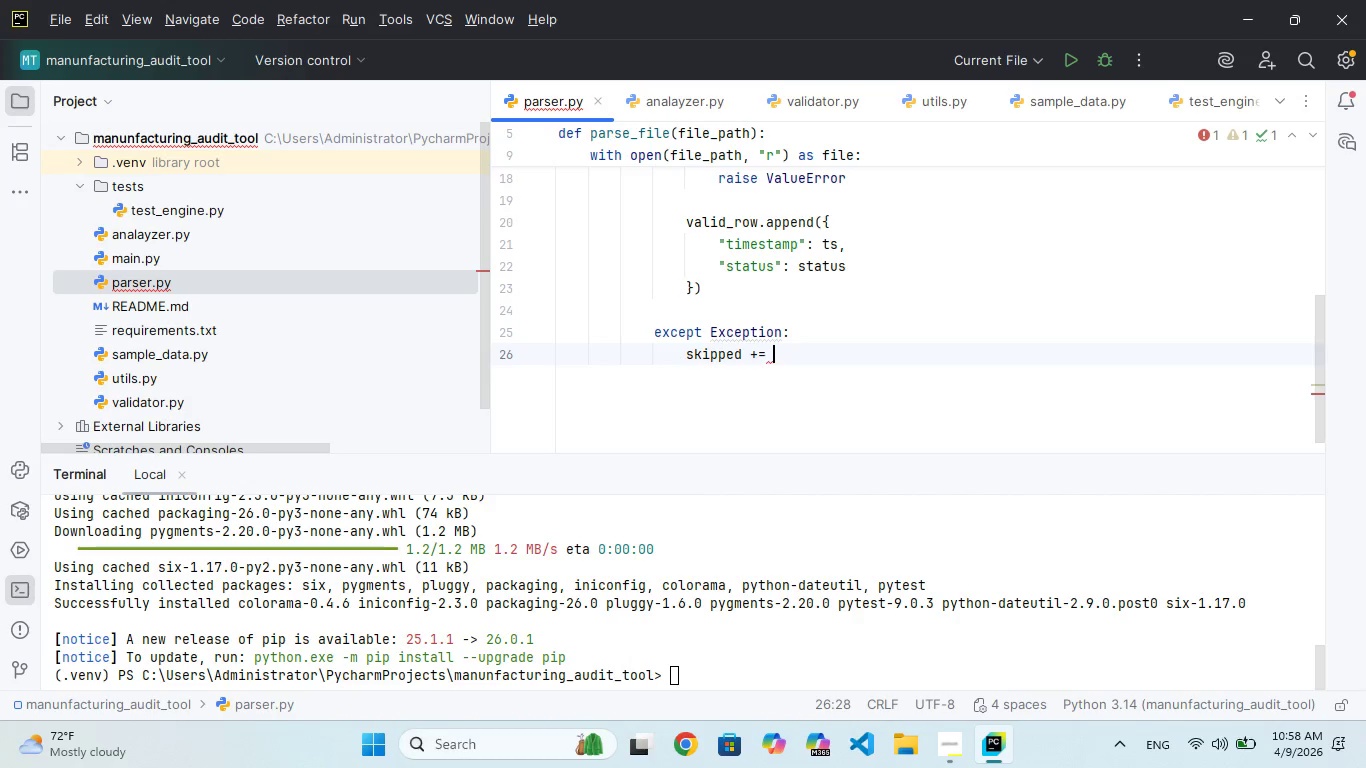 
key(1)
 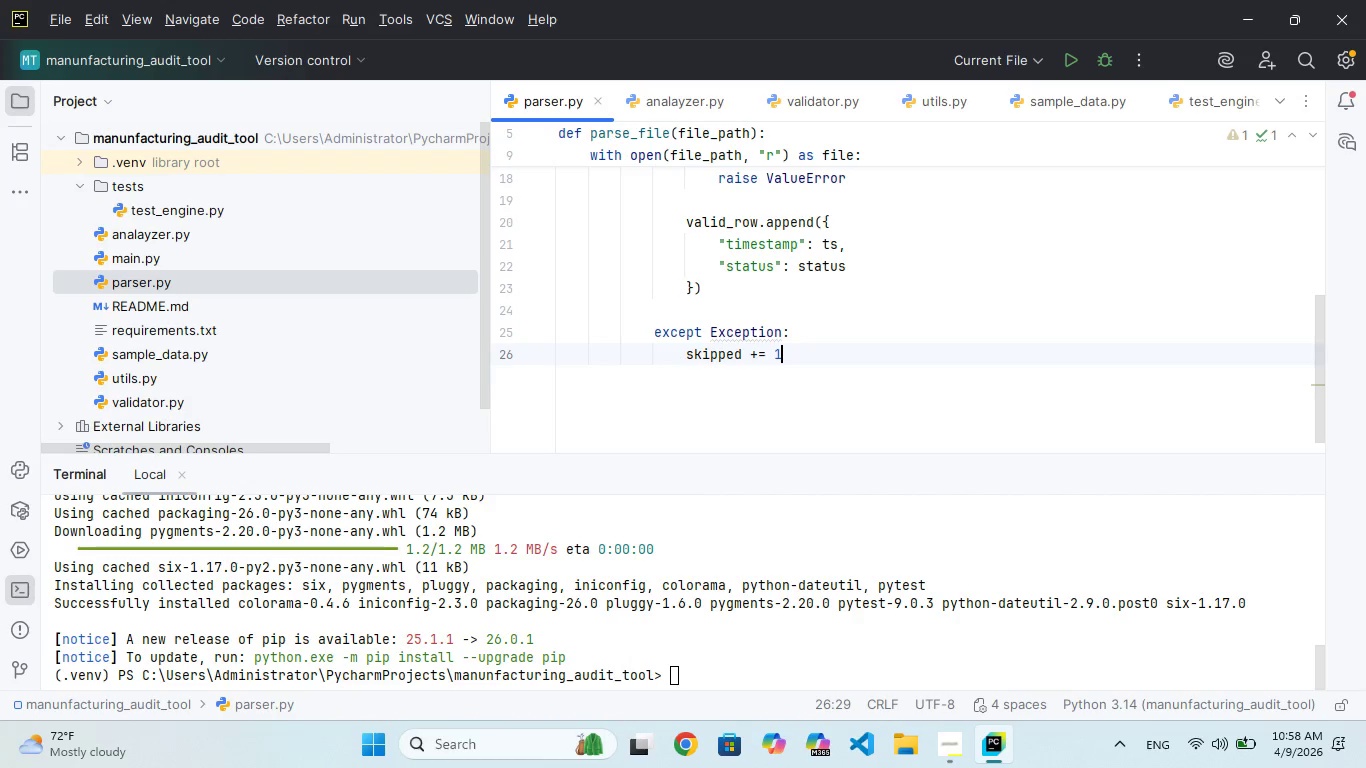 
key(Enter)
 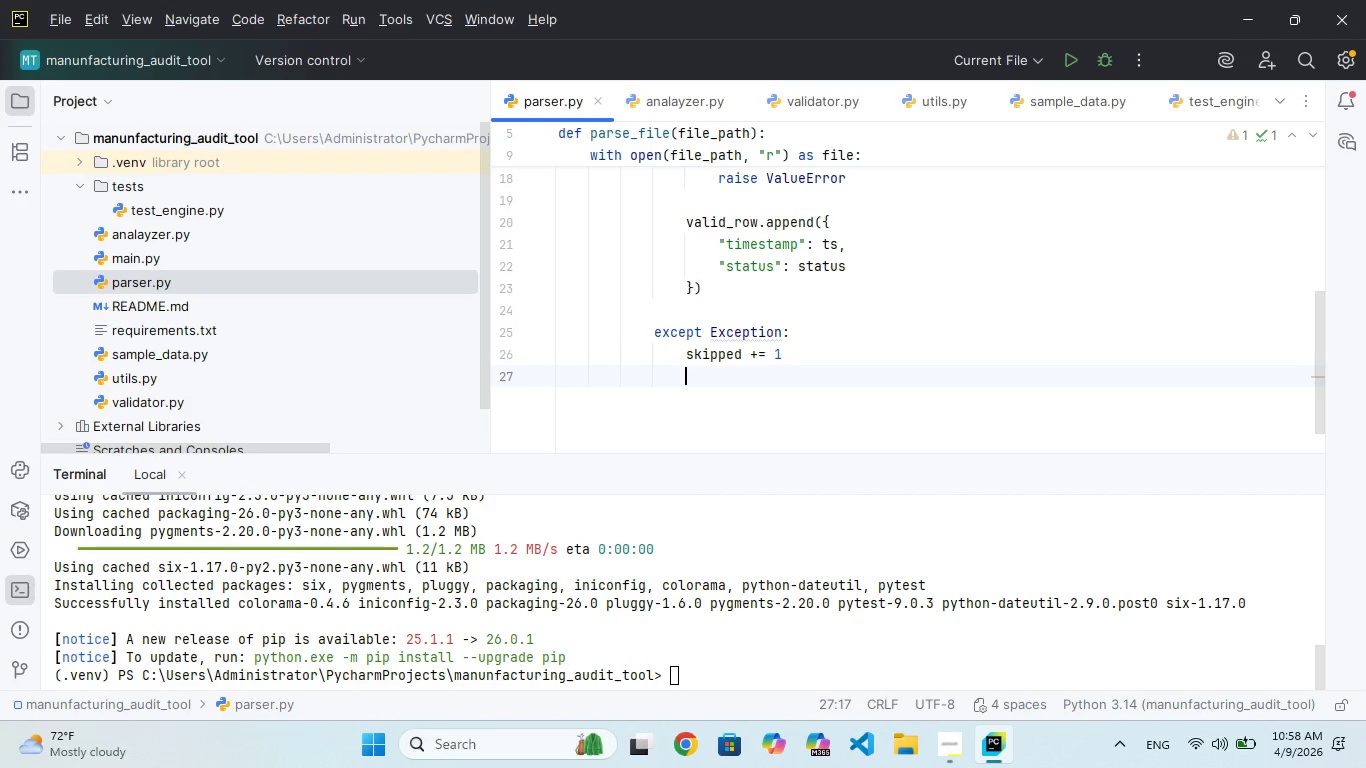 
type(contiue)
 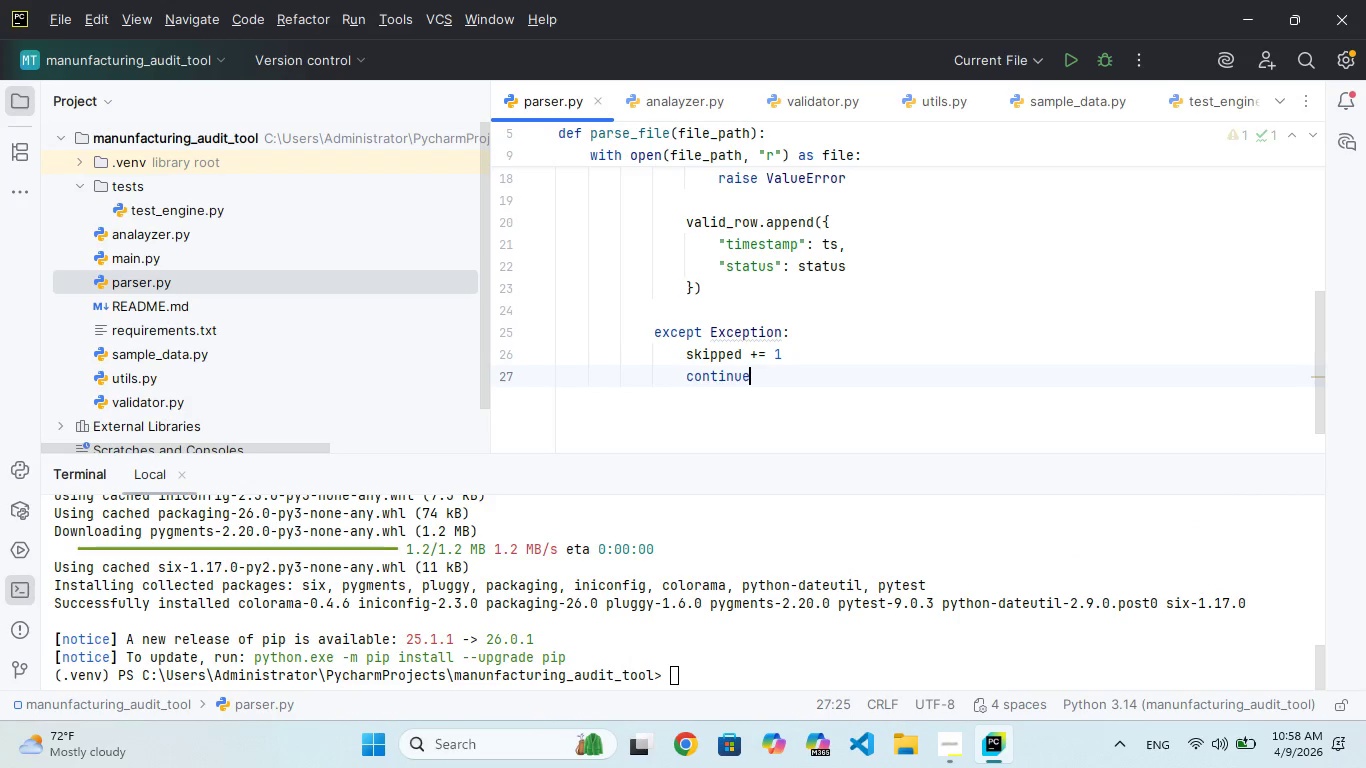 
key(Enter)
 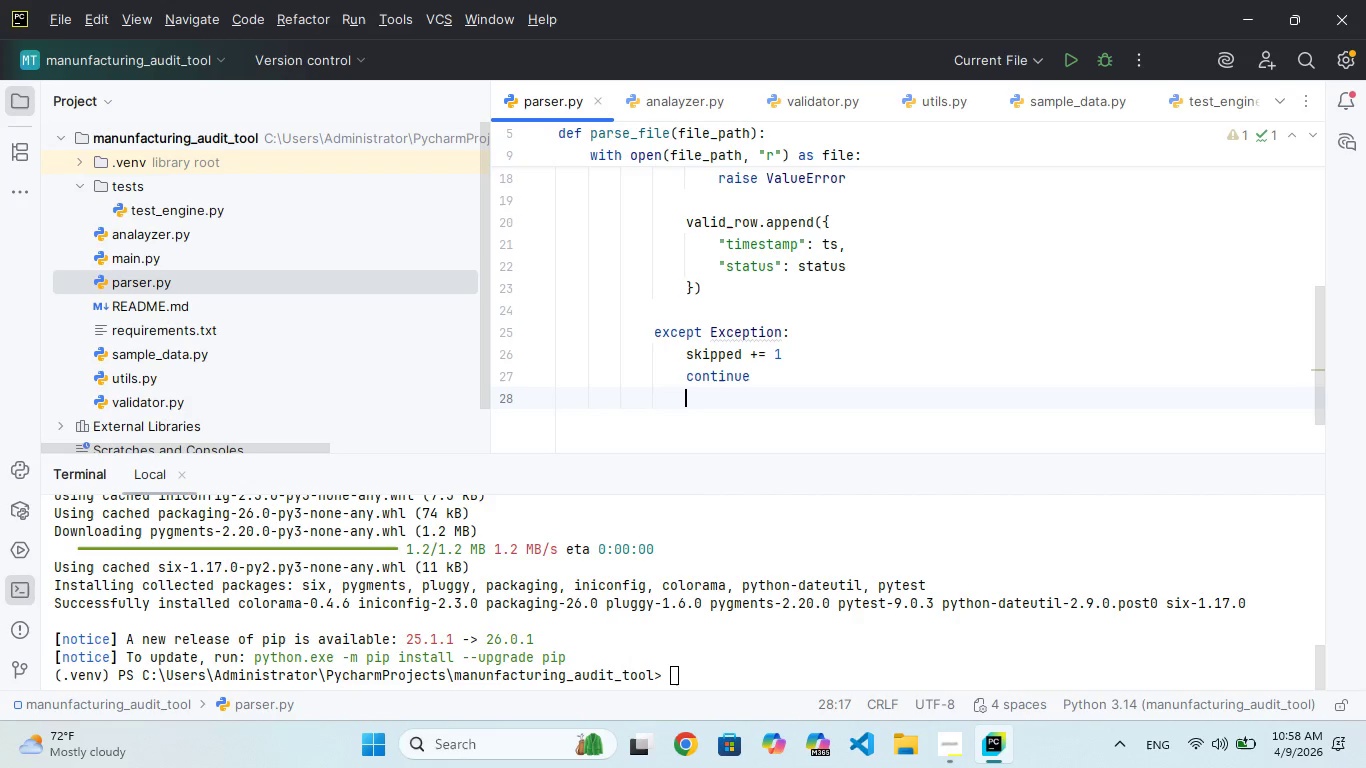 
key(Enter)
 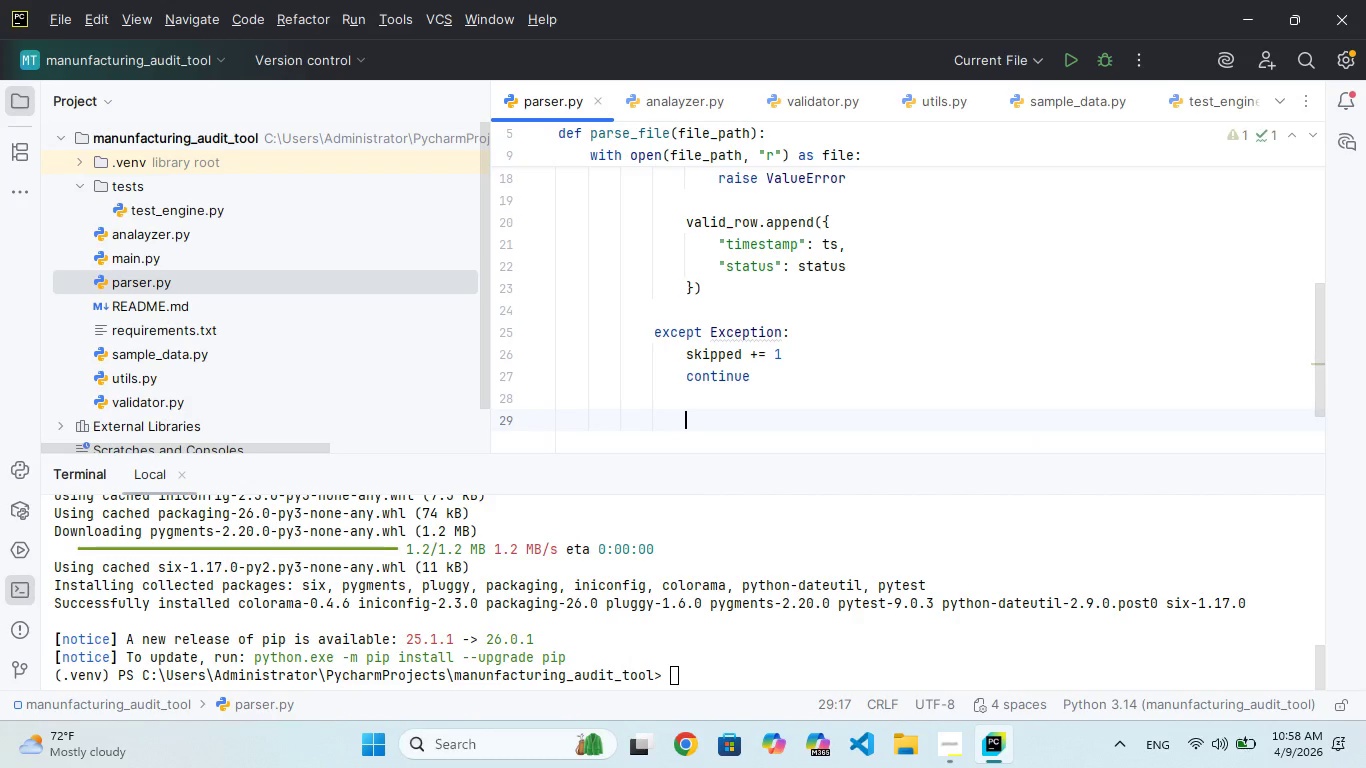 
key(Backspace)
 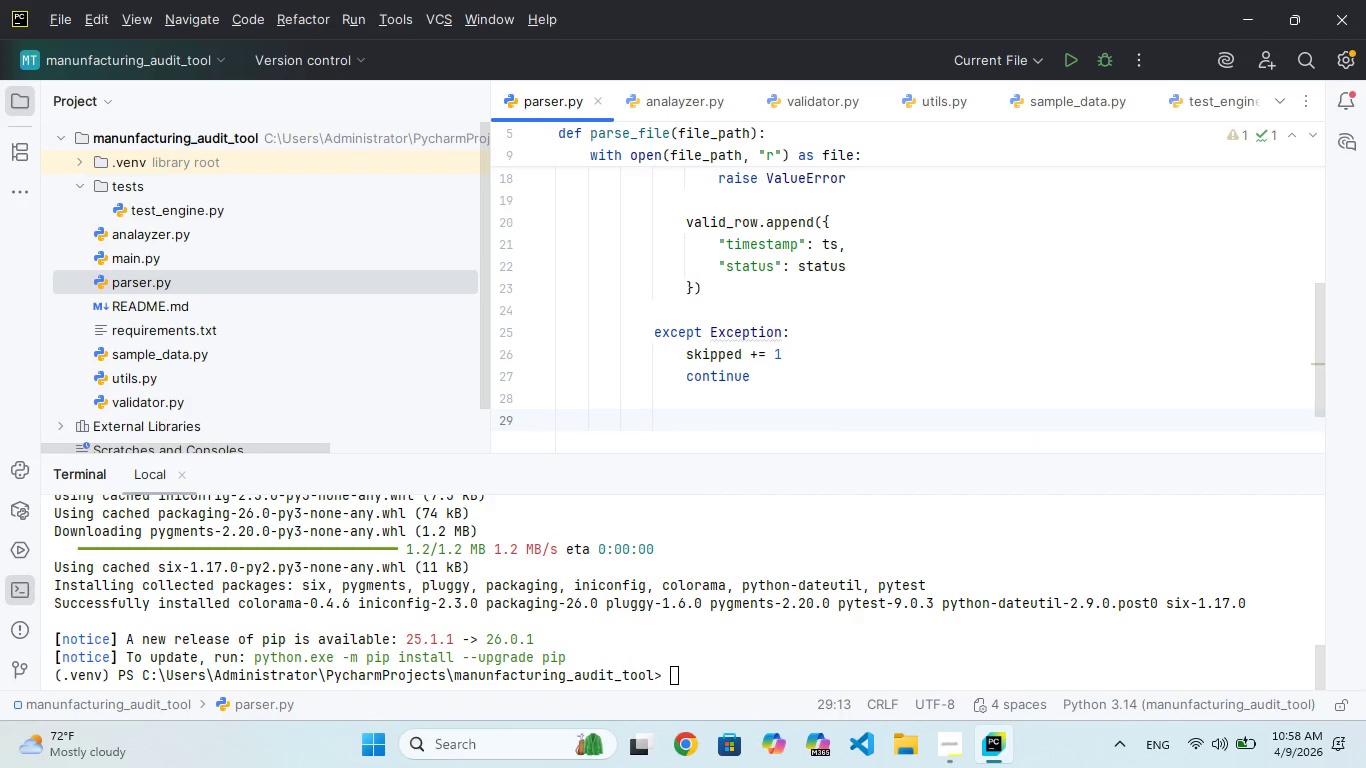 
key(Backspace)
 